 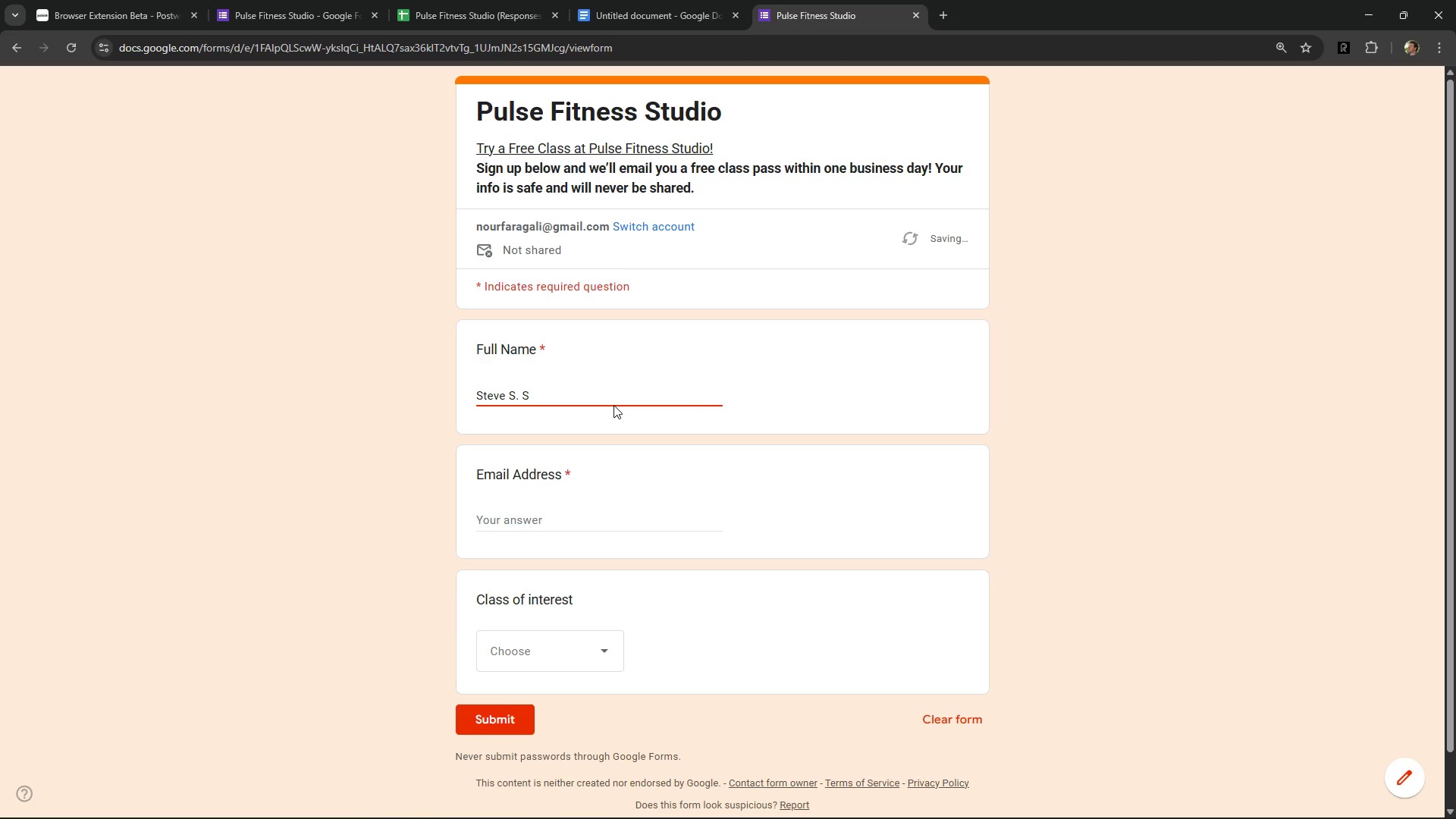 
hold_key(key=ShiftLeft, duration=0.47)
 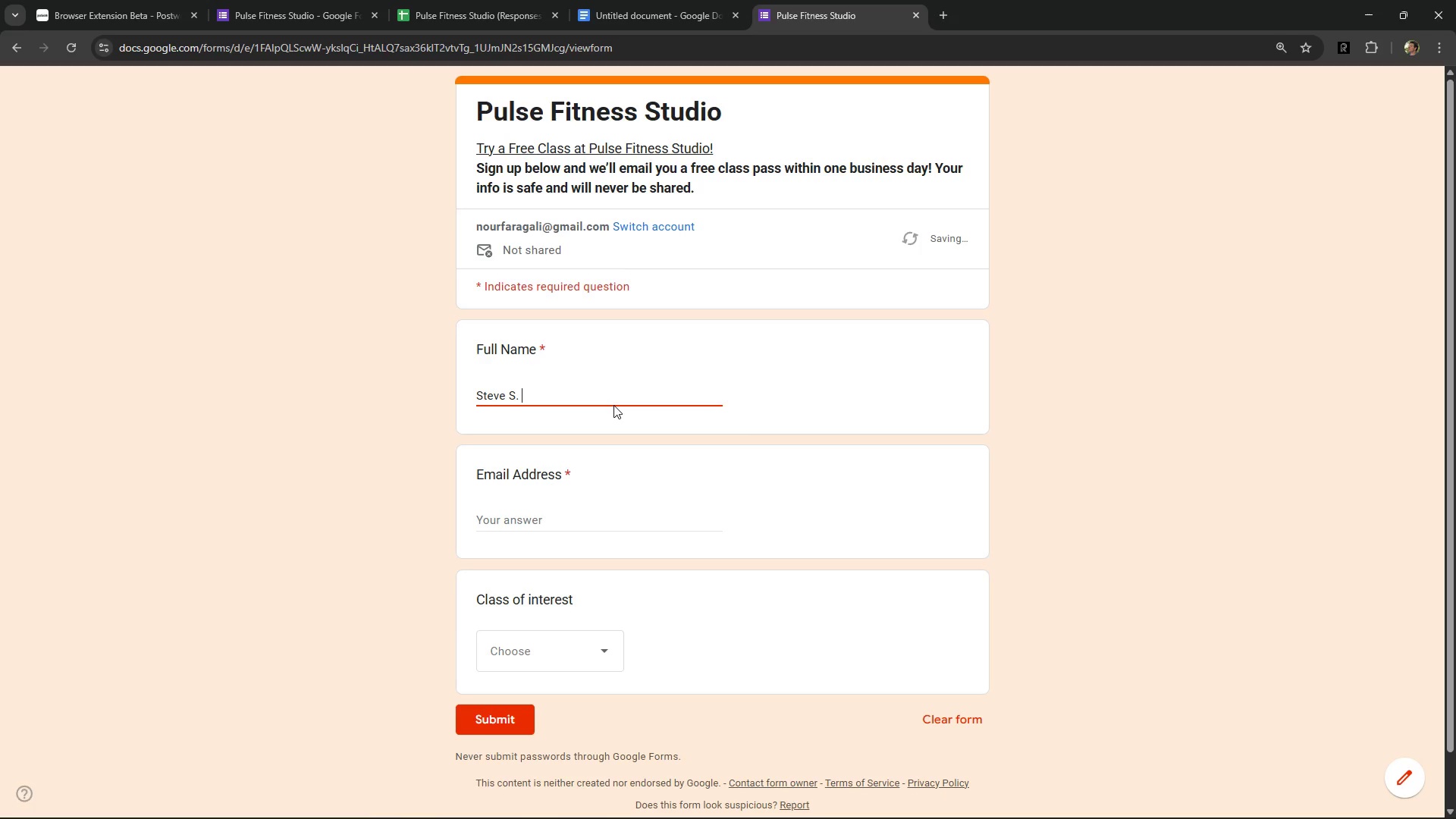 
hold_key(key=ShiftLeft, duration=0.87)
 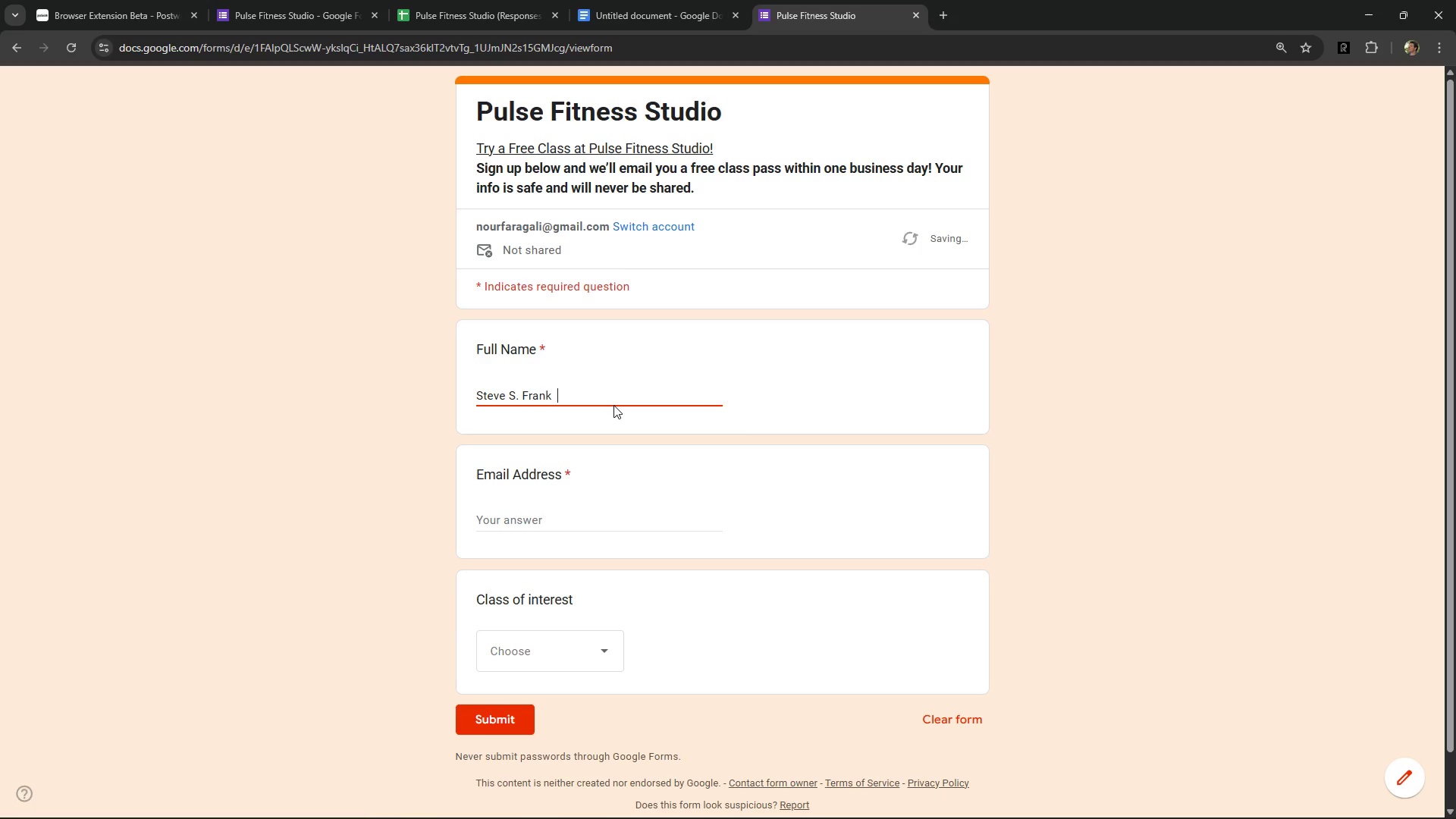 
hold_key(key=ShiftLeft, duration=0.79)
 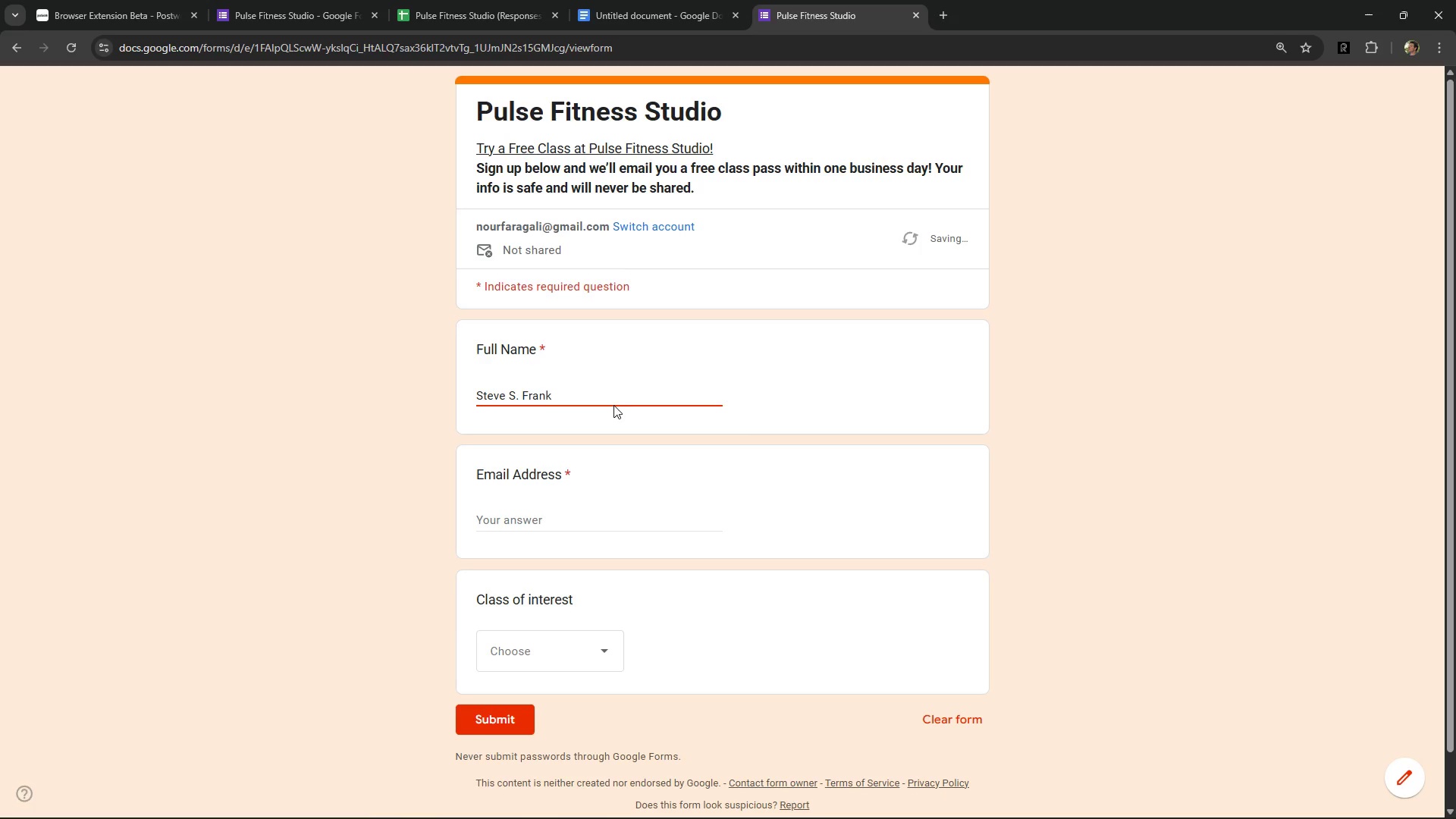 
double_click([589, 508])
 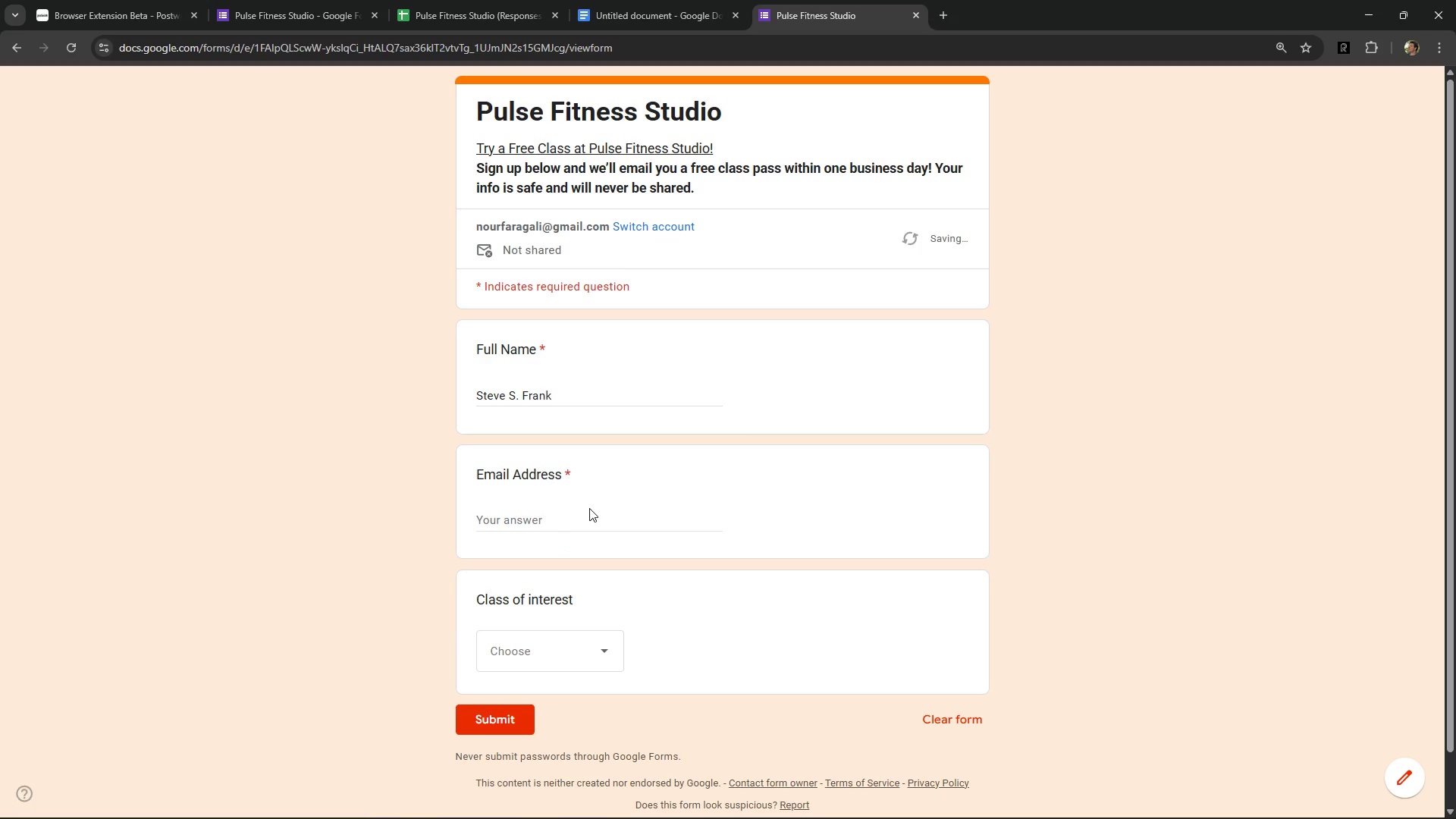 
key(Shift+ShiftLeft)
 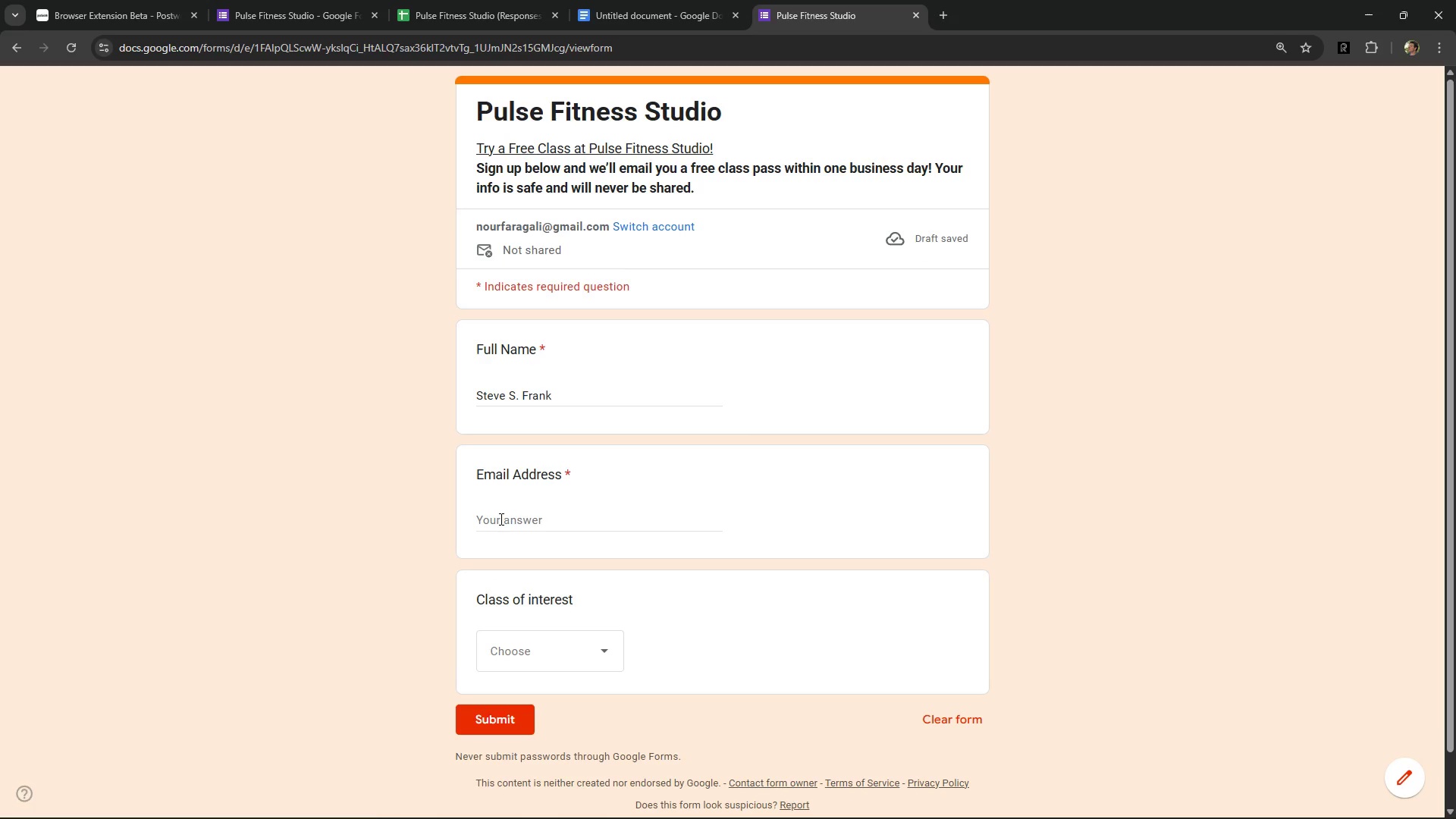 
left_click([500, 519])
 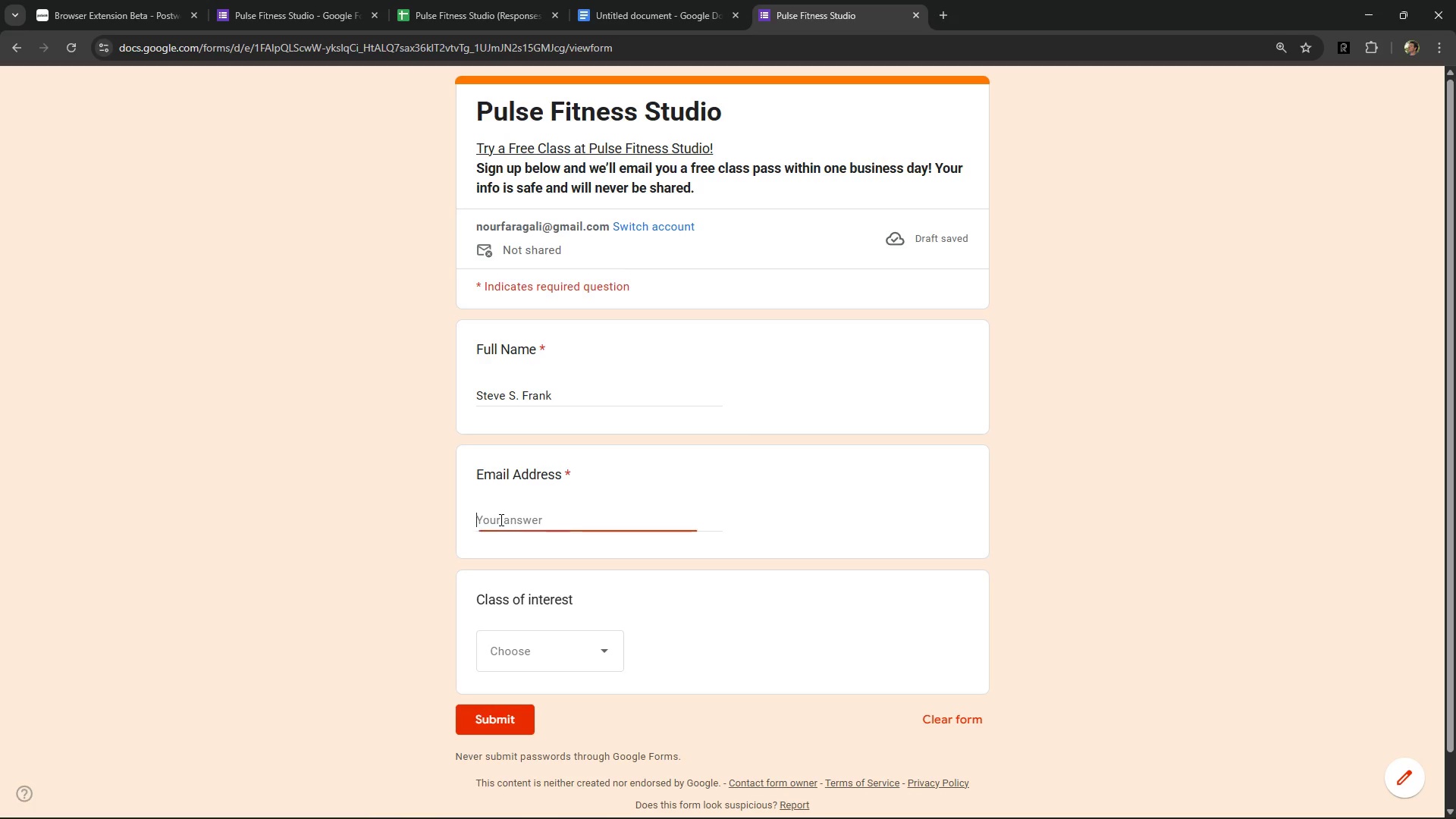 
type(Testpist97@gmial)
key(Backspace)
key(Backspace)
key(Backspace)
type(ail.com)
 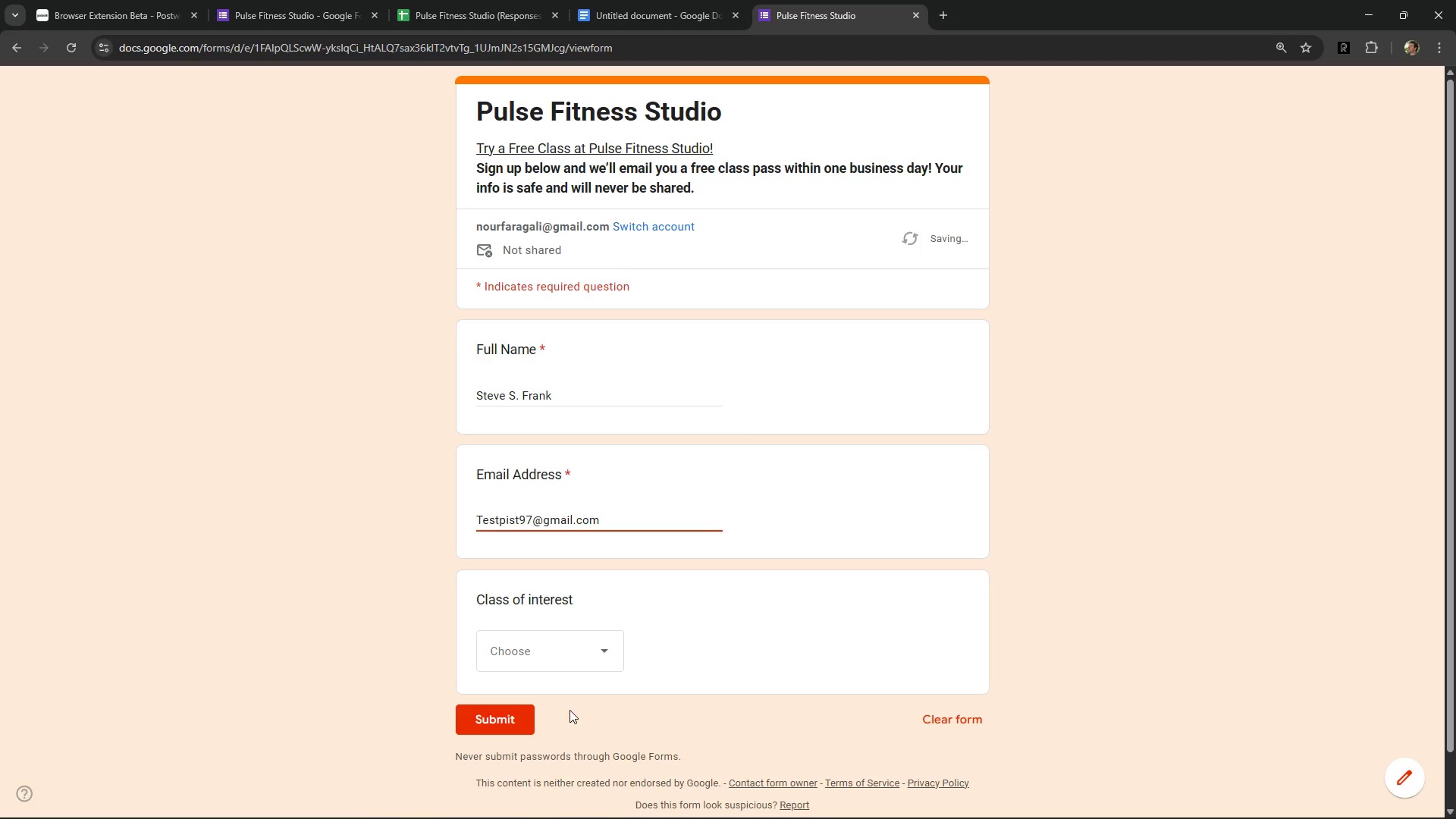 
left_click([595, 649])
 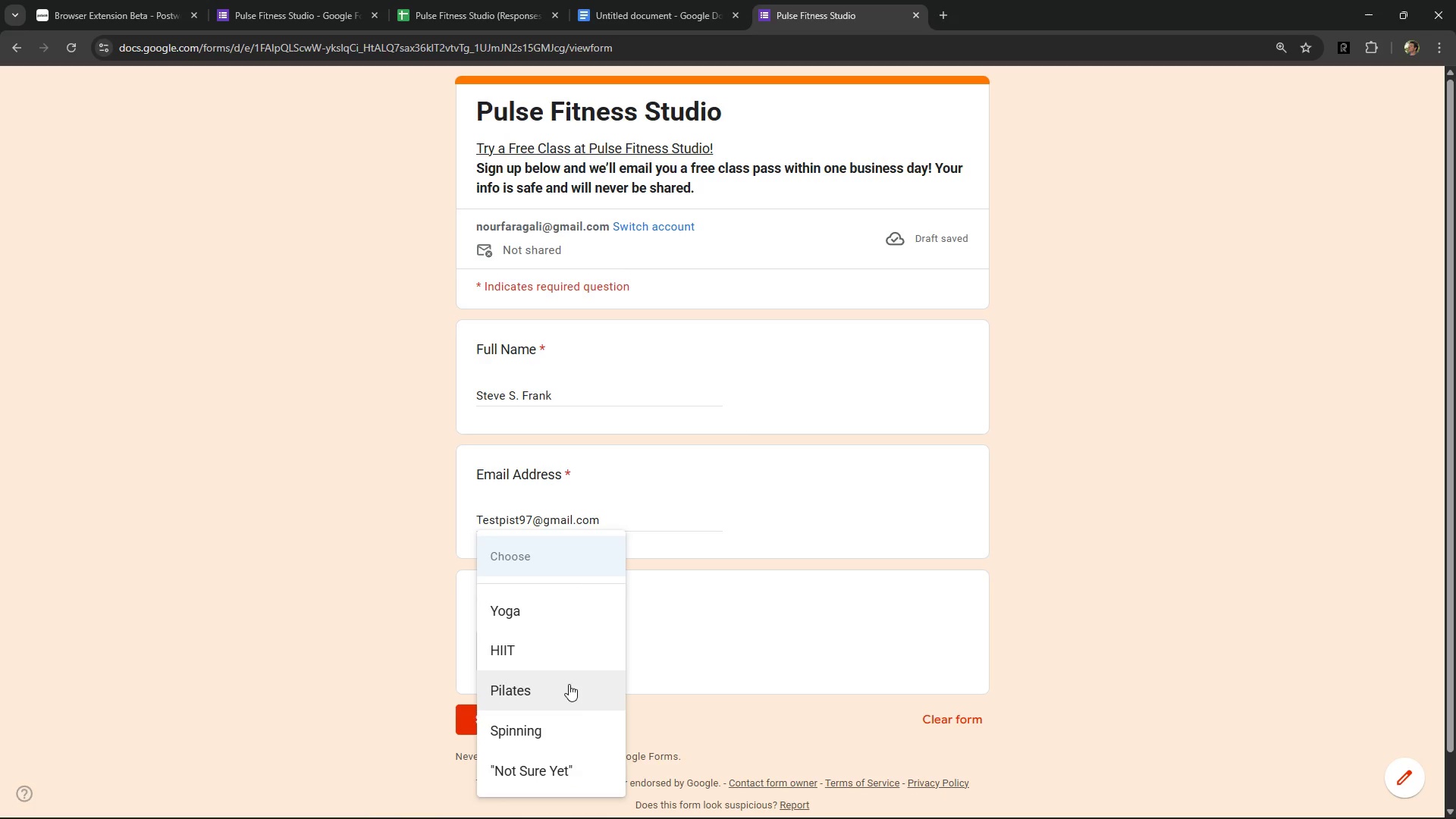 
left_click([558, 724])
 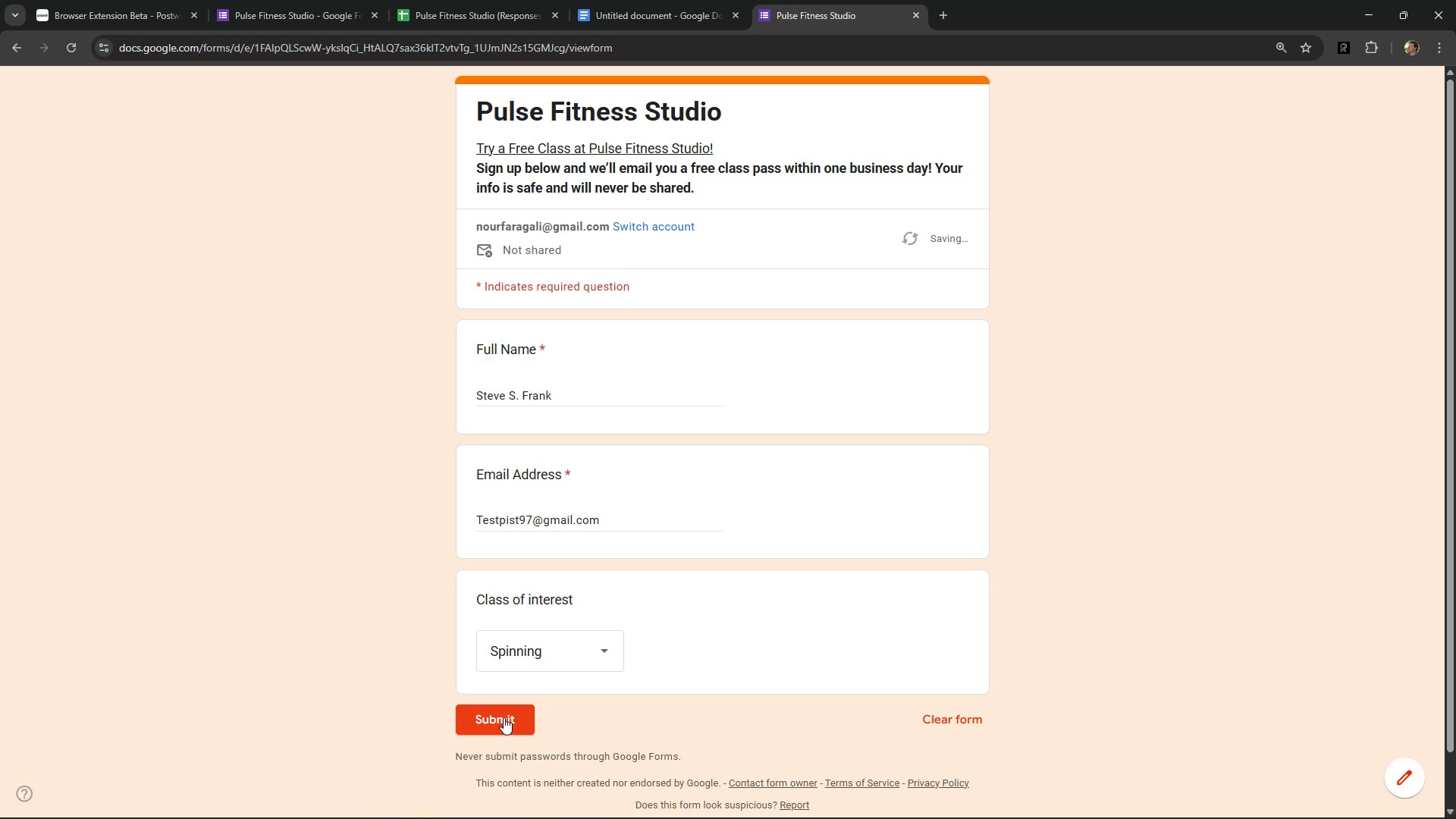 
left_click([500, 714])
 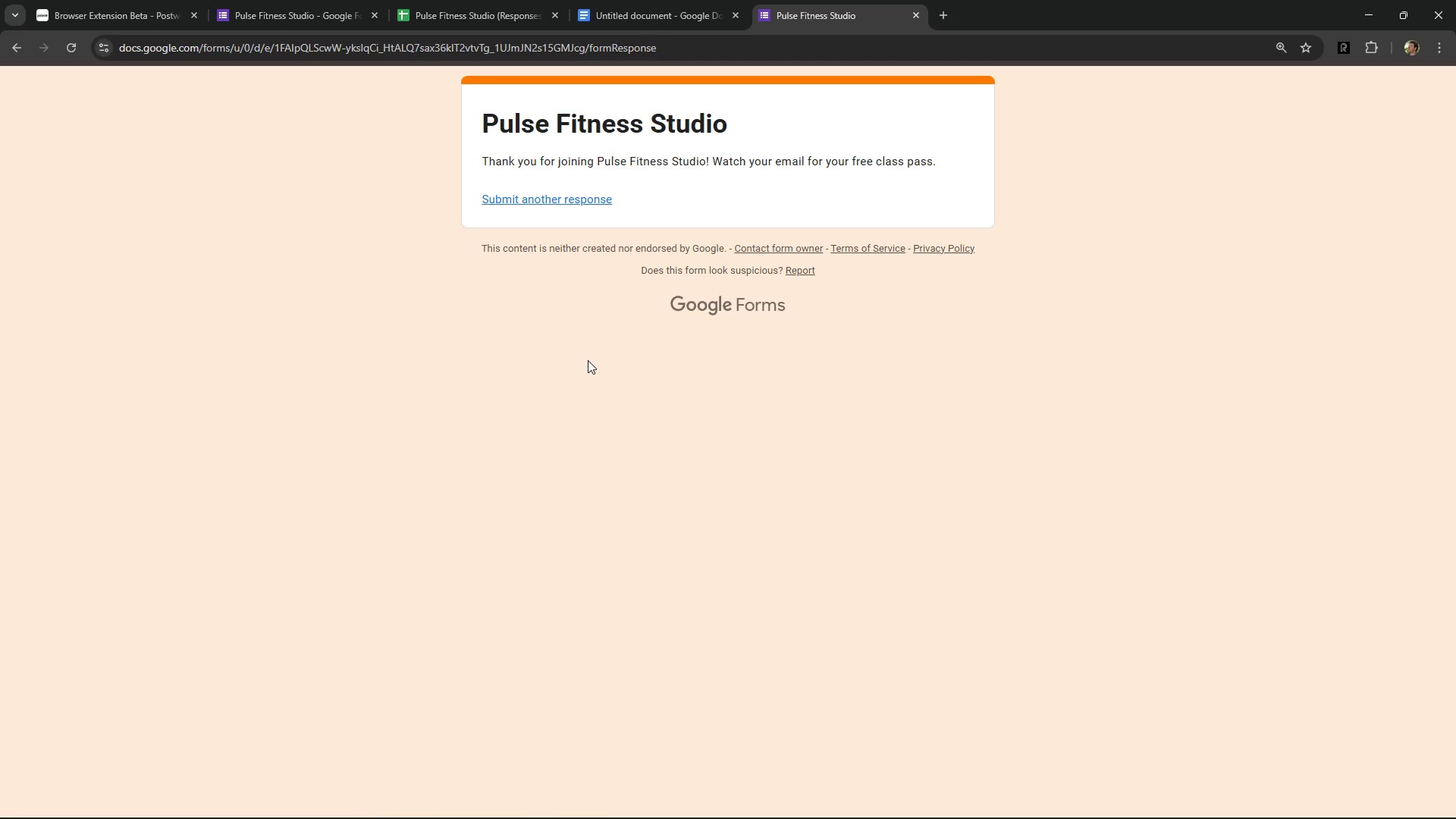 
left_click([579, 201])
 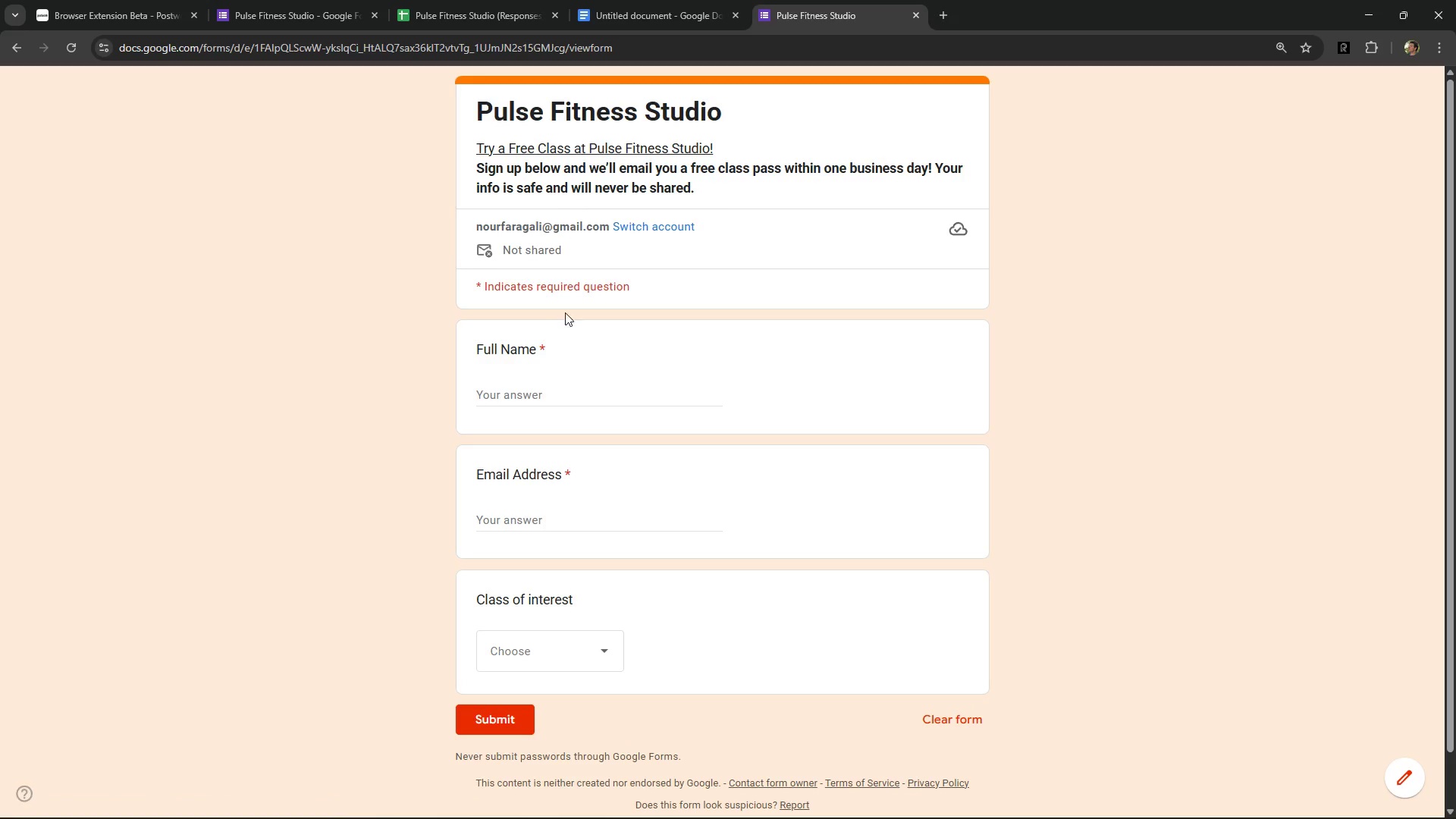 
left_click([560, 384])
 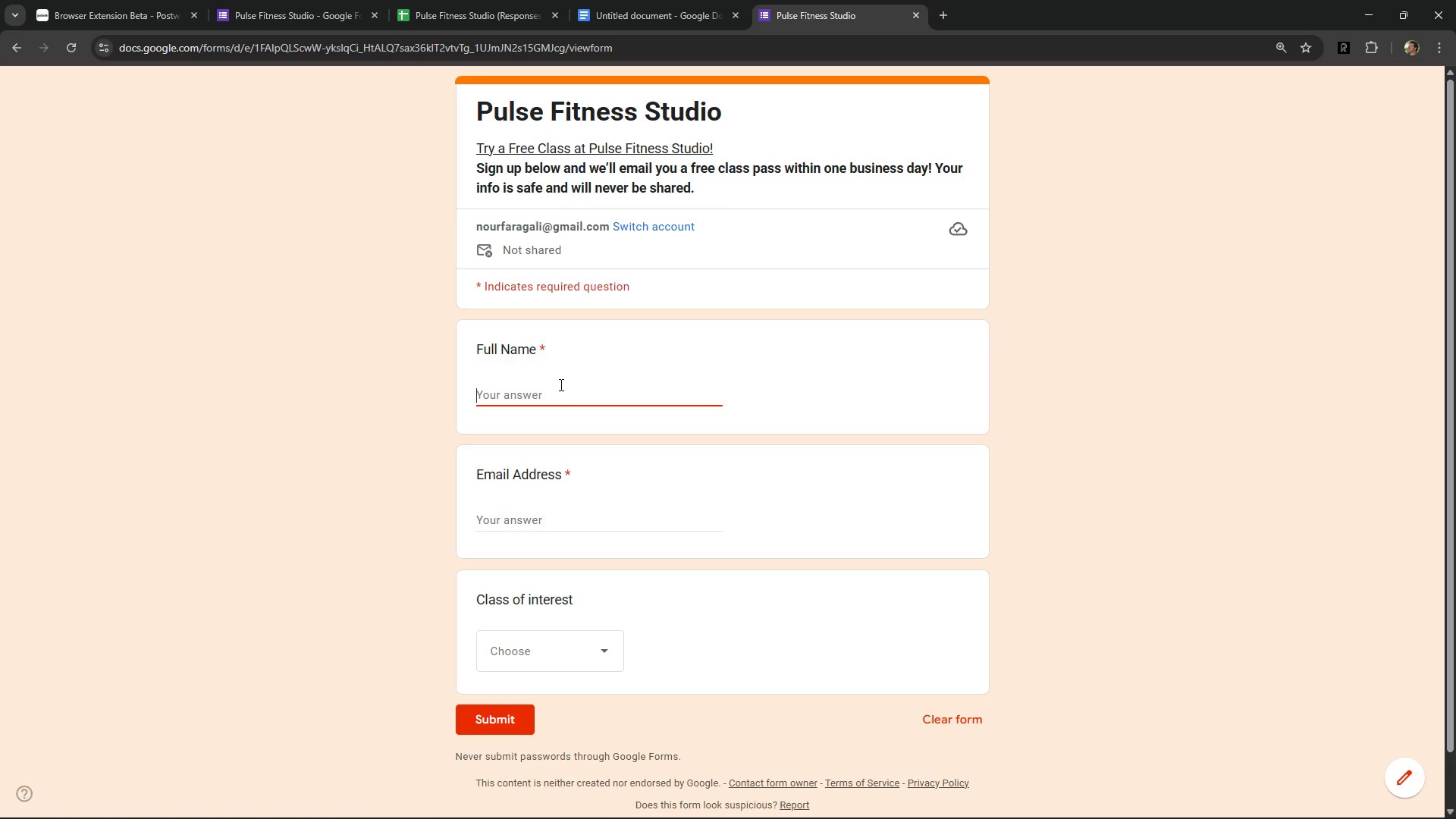 
type(Rama  )
key(Backspace)
type(Gerogeus )
key(Backspace)
key(Backspace)
key(Backspace)
type(George  )
key(Backspace)
 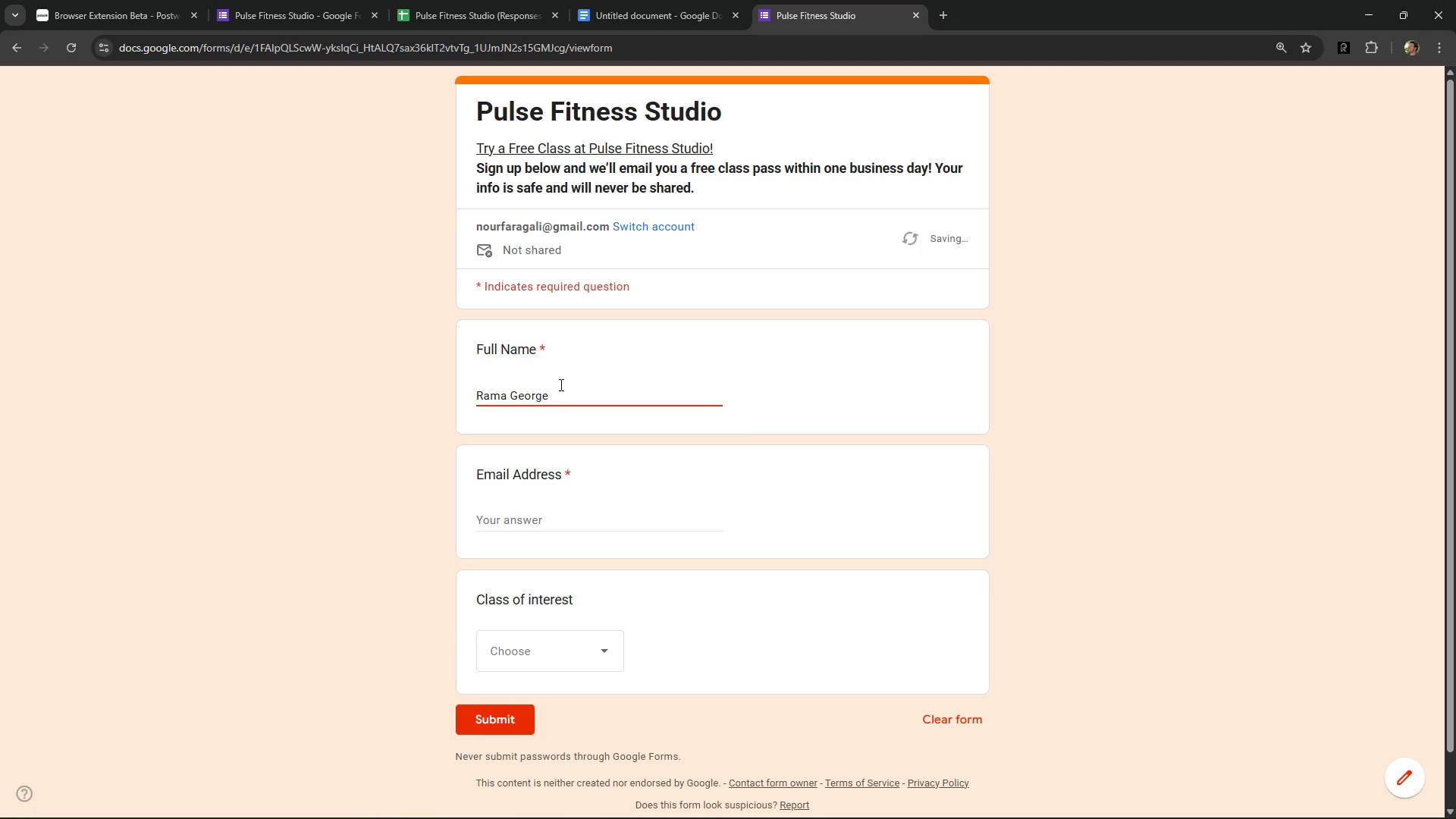 
left_click([565, 532])
 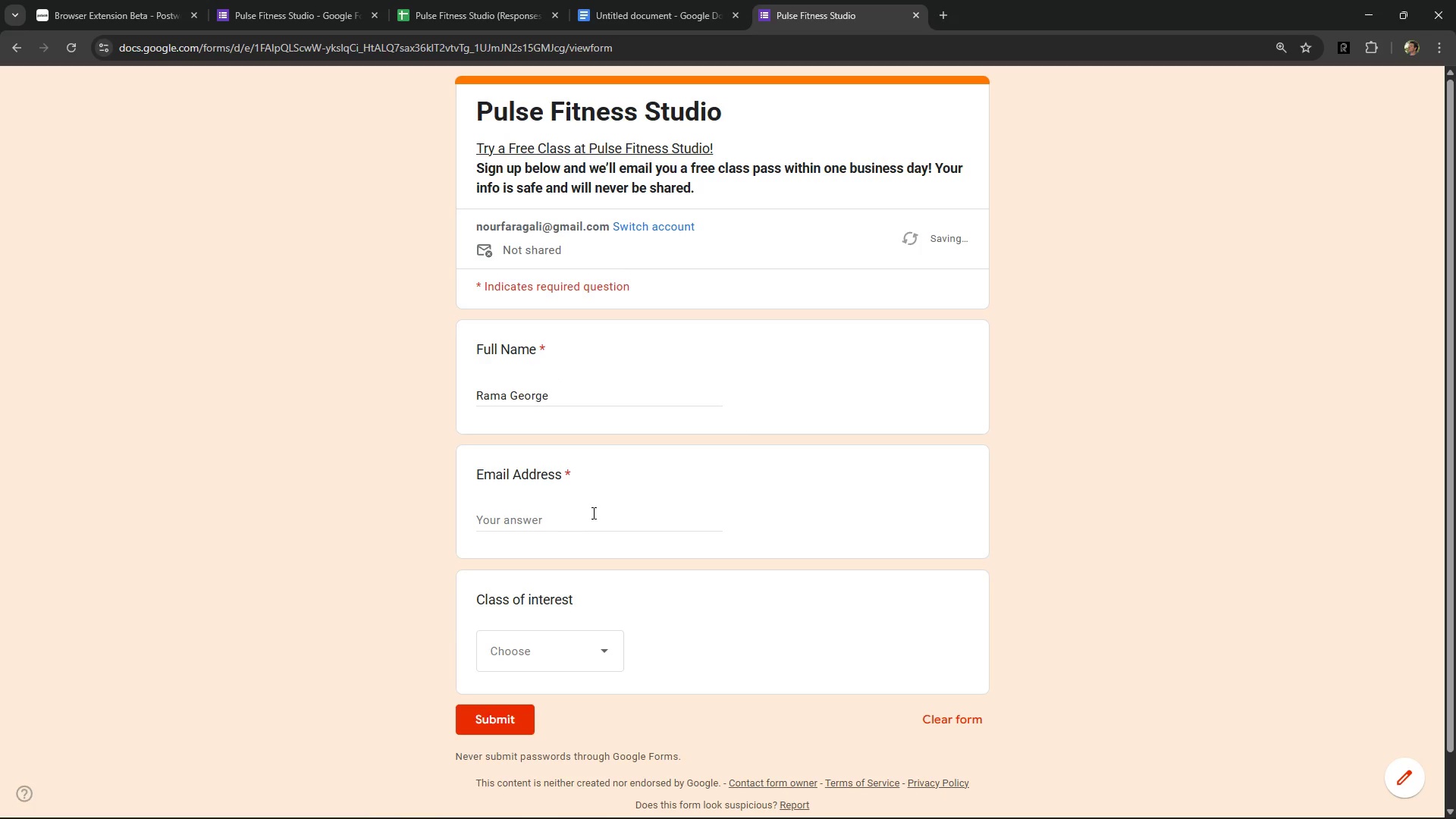 
left_click([593, 512])
 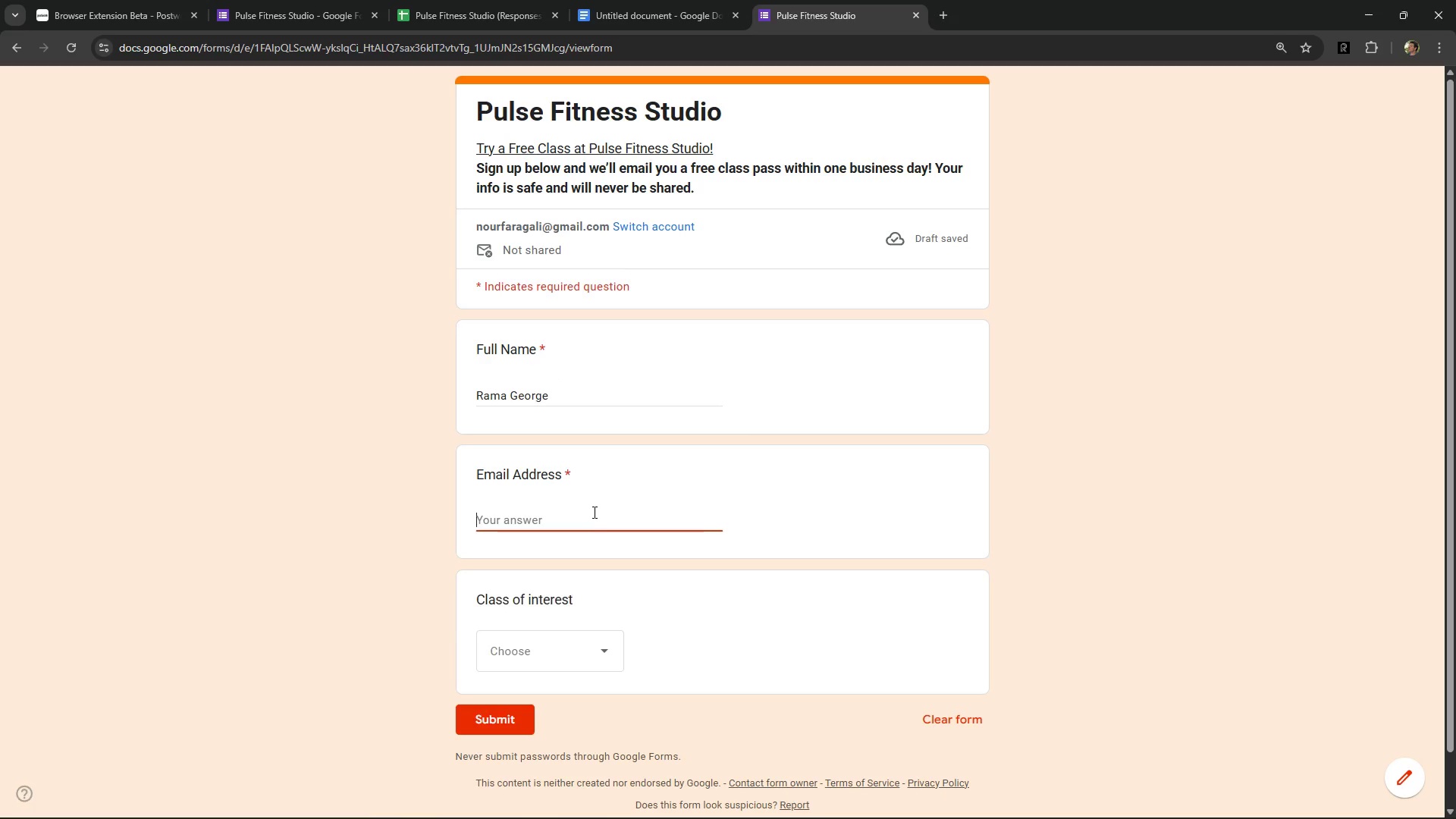 
type(Rama.george.24)
key(Backspace)
type(56)
key(Backspace)
key(Backspace)
type(6@gmail.com)
 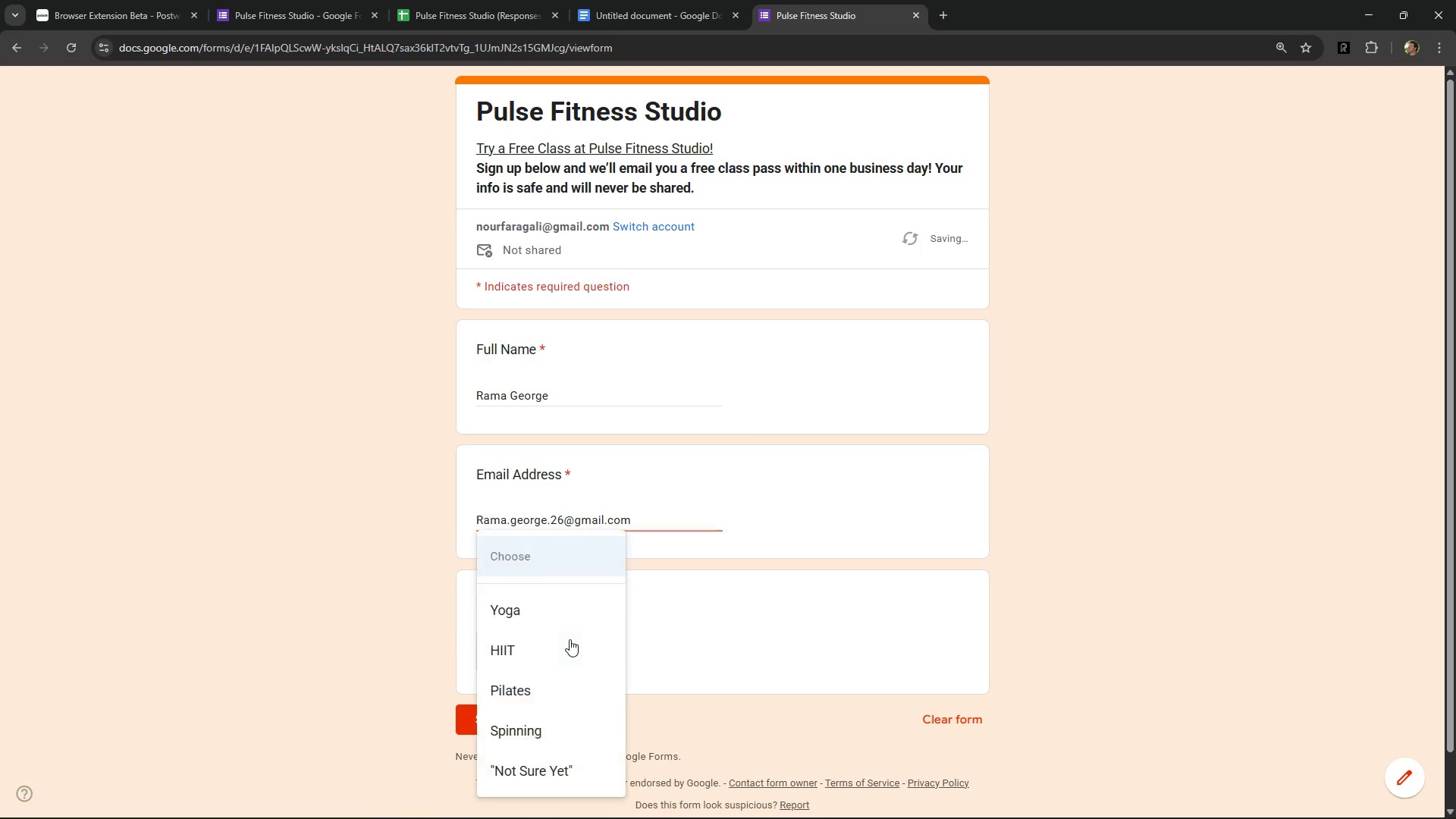 
left_click([566, 645])
 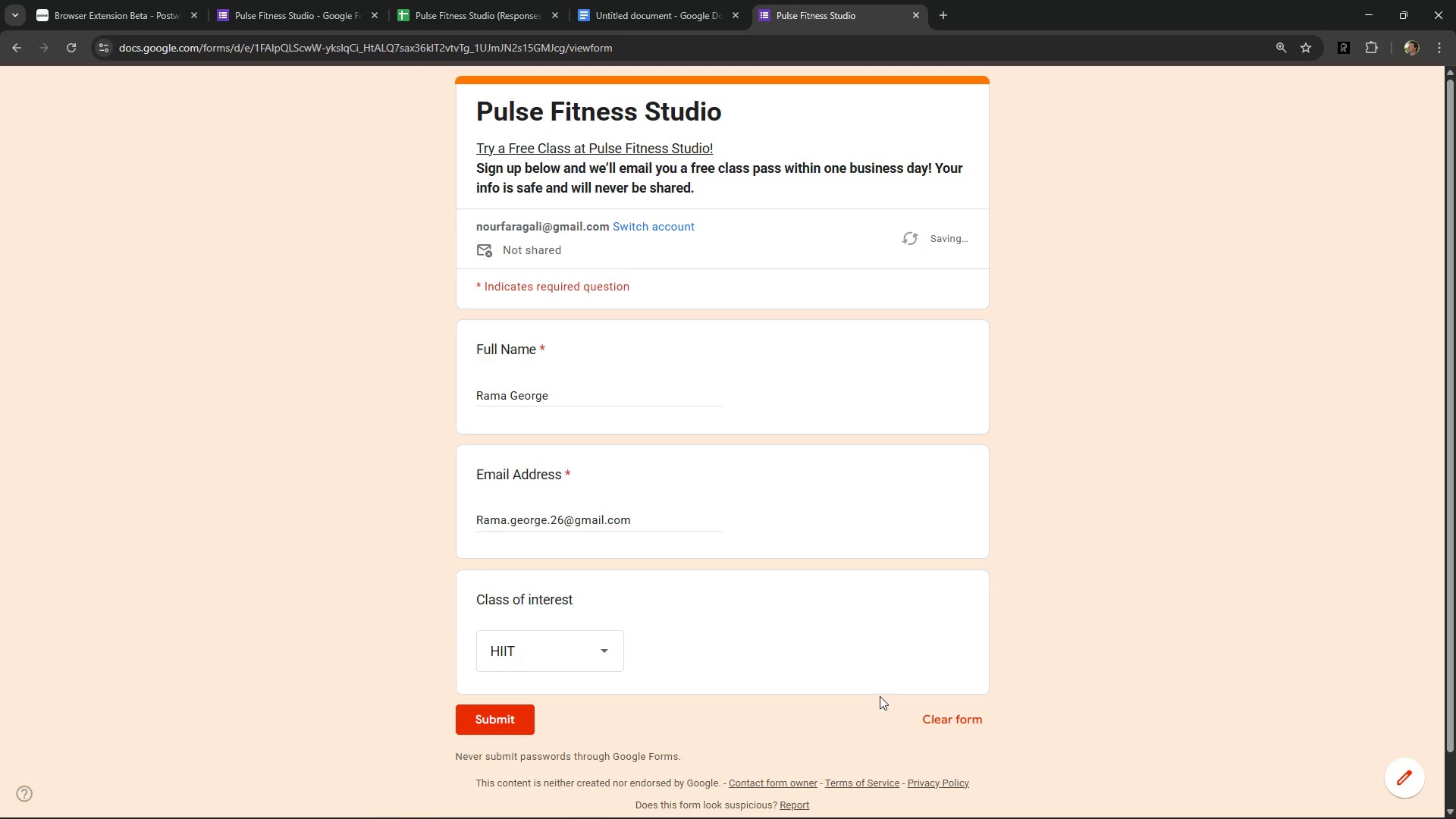 
left_click([858, 635])
 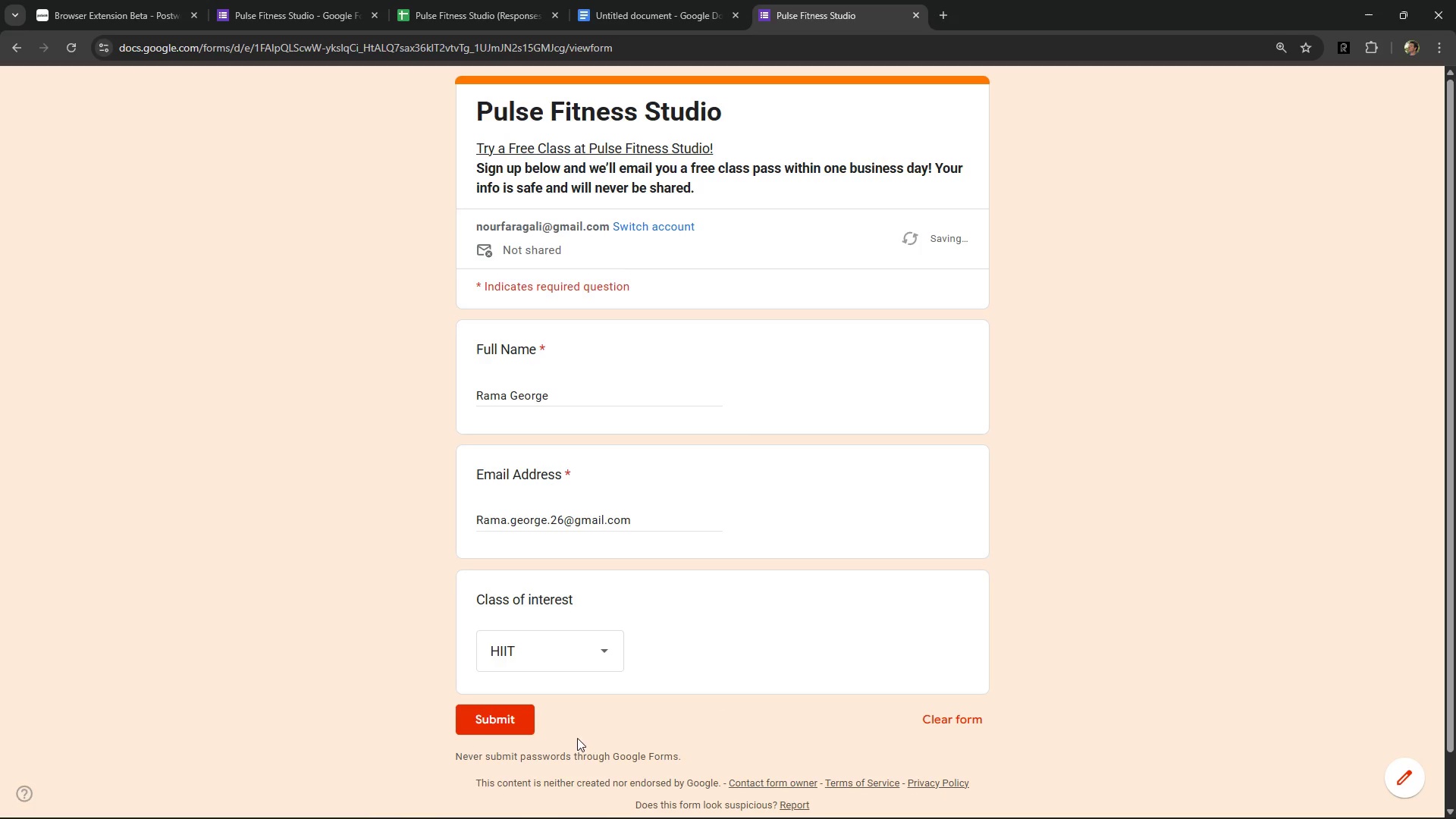 
left_click([521, 737])
 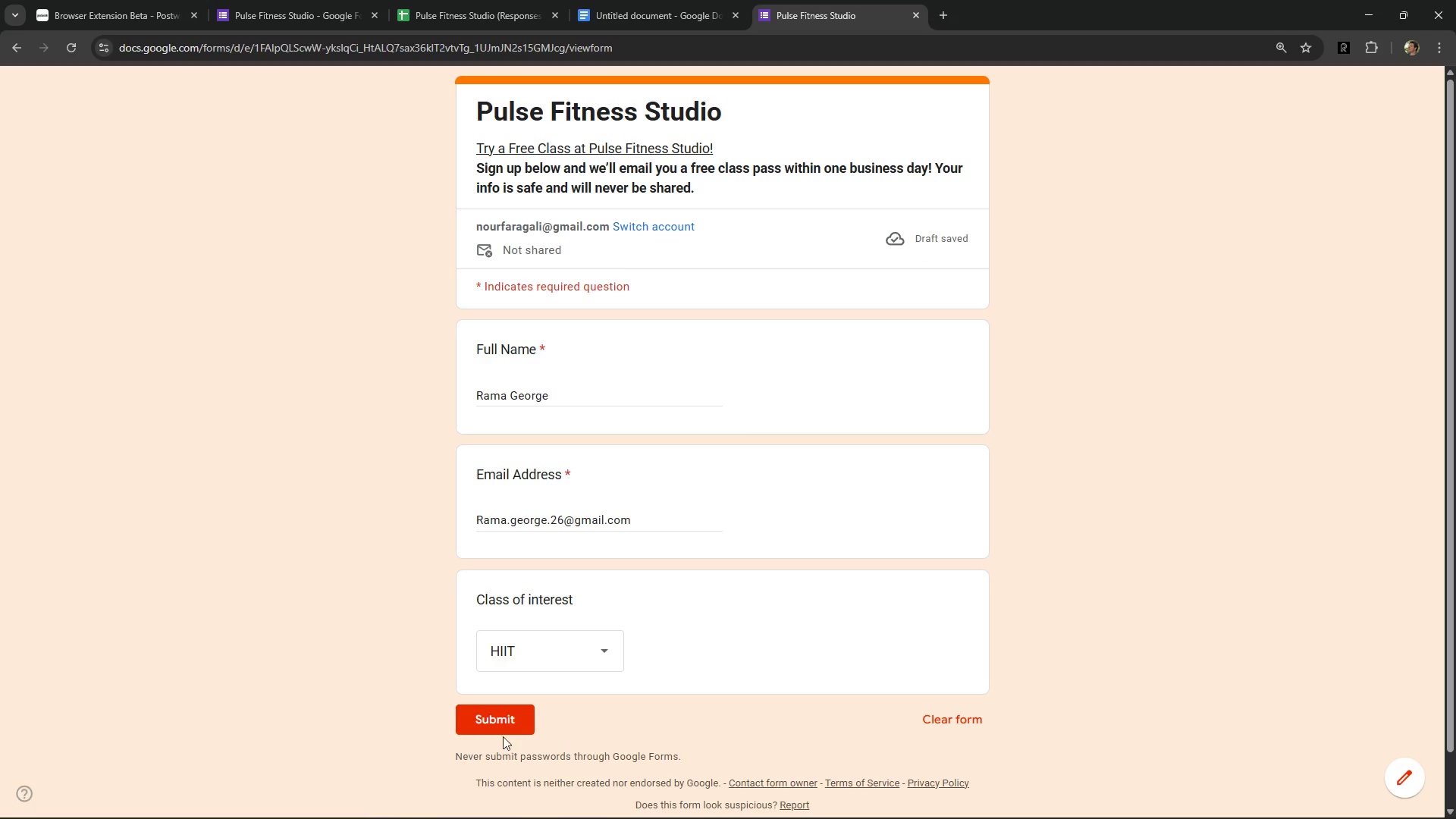 
left_click([499, 728])
 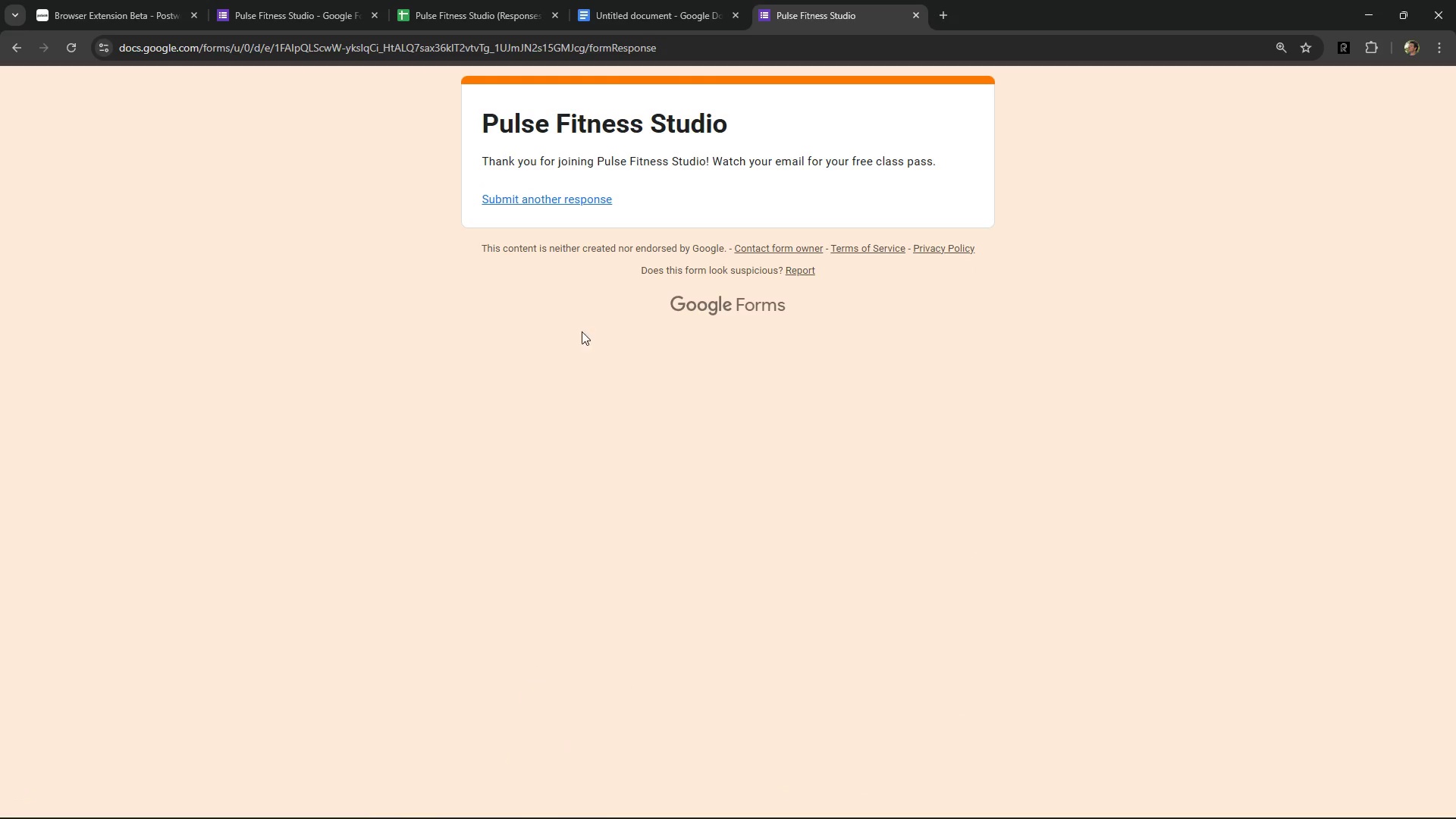 
left_click([631, 0])
 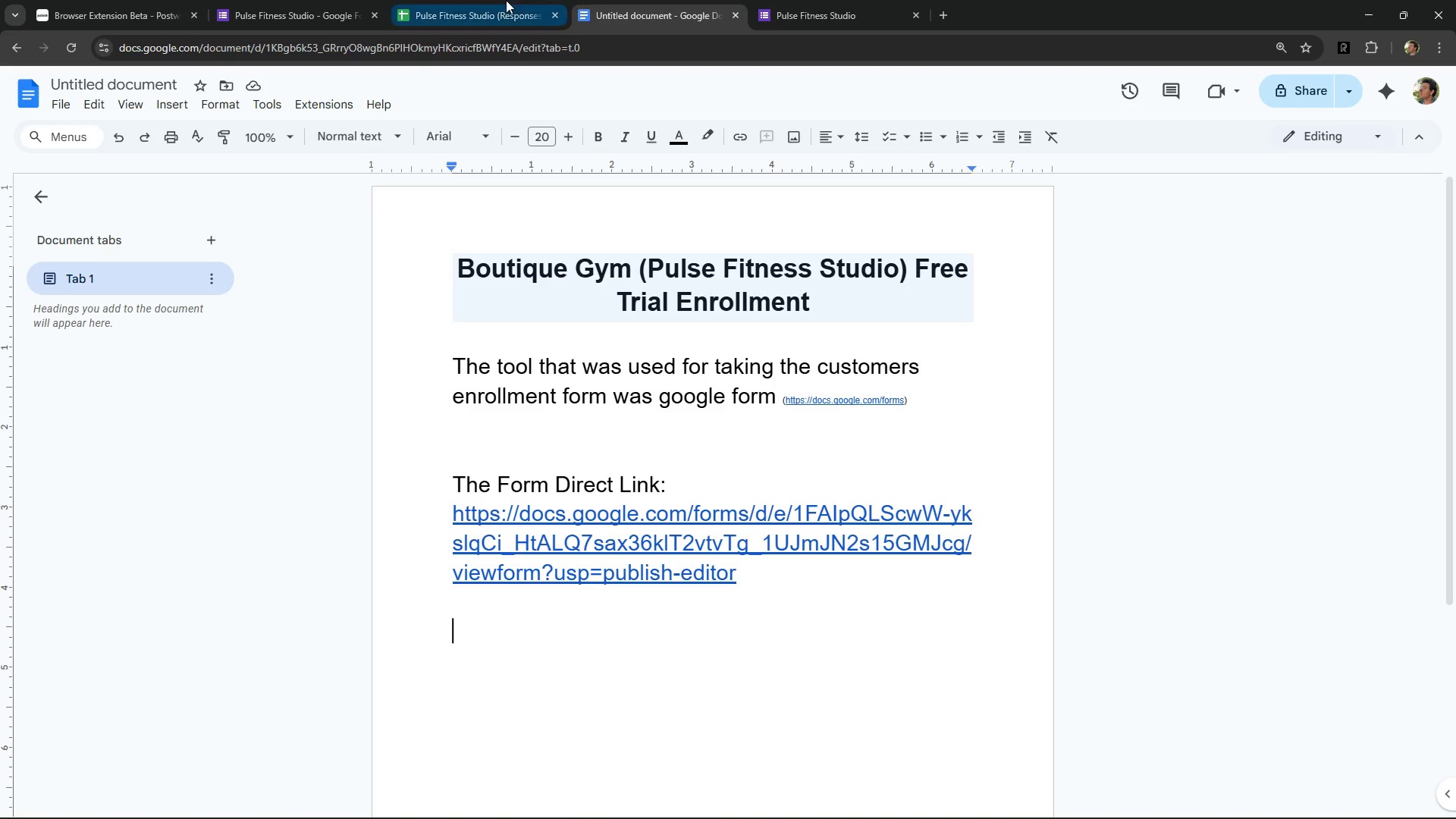 
double_click([499, 0])
 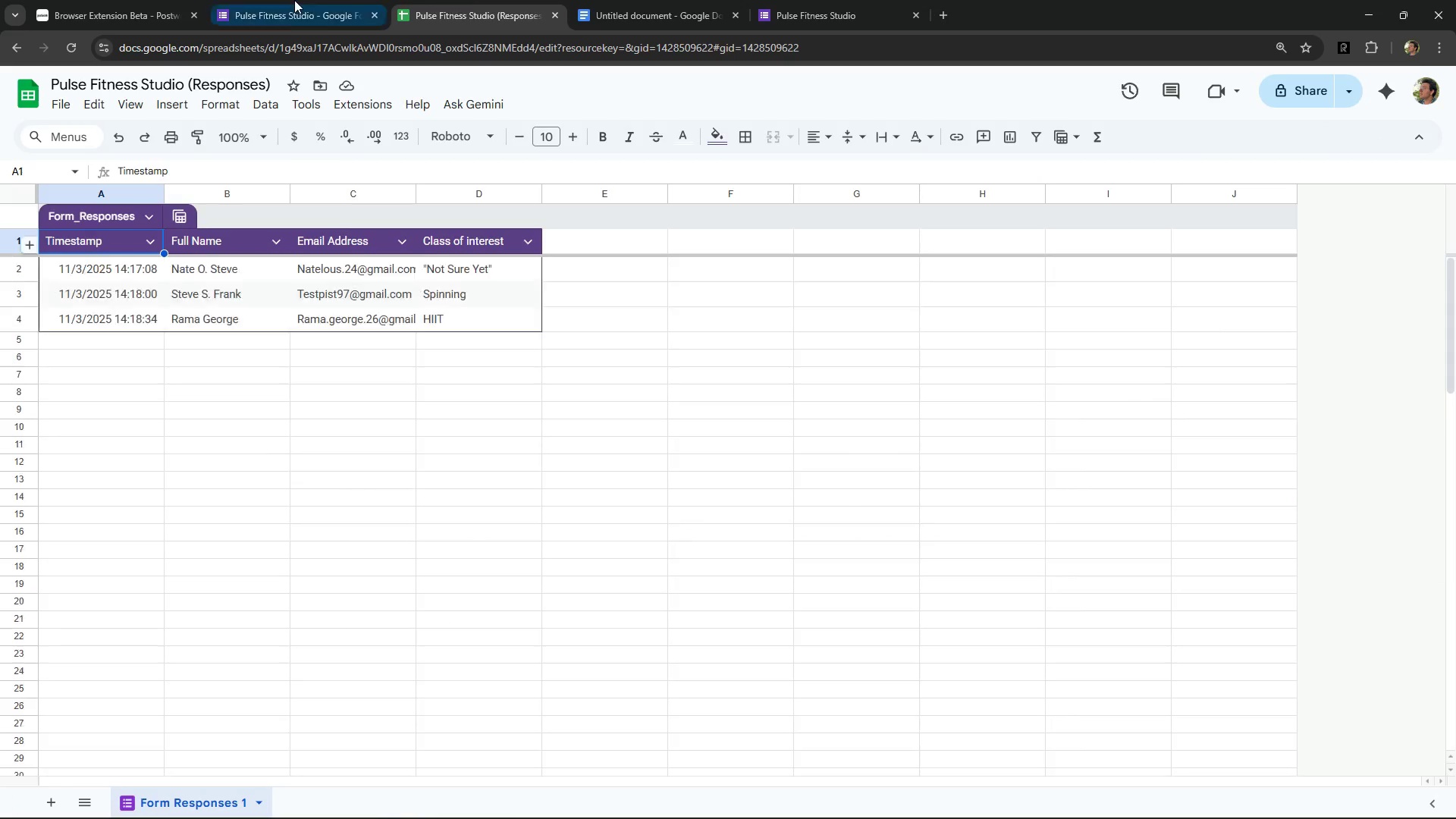 
triple_click([294, 0])
 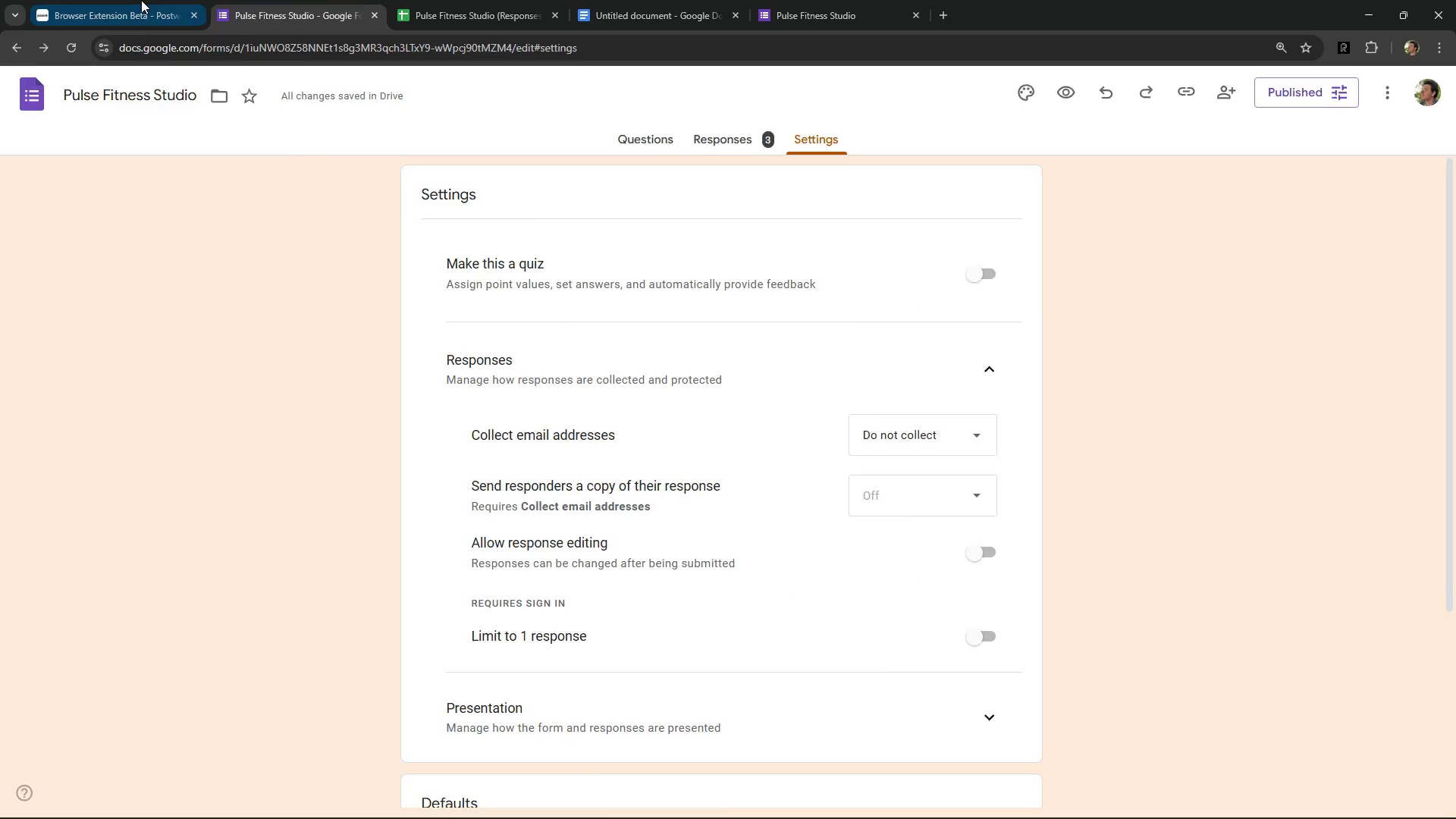 
triple_click([141, 0])
 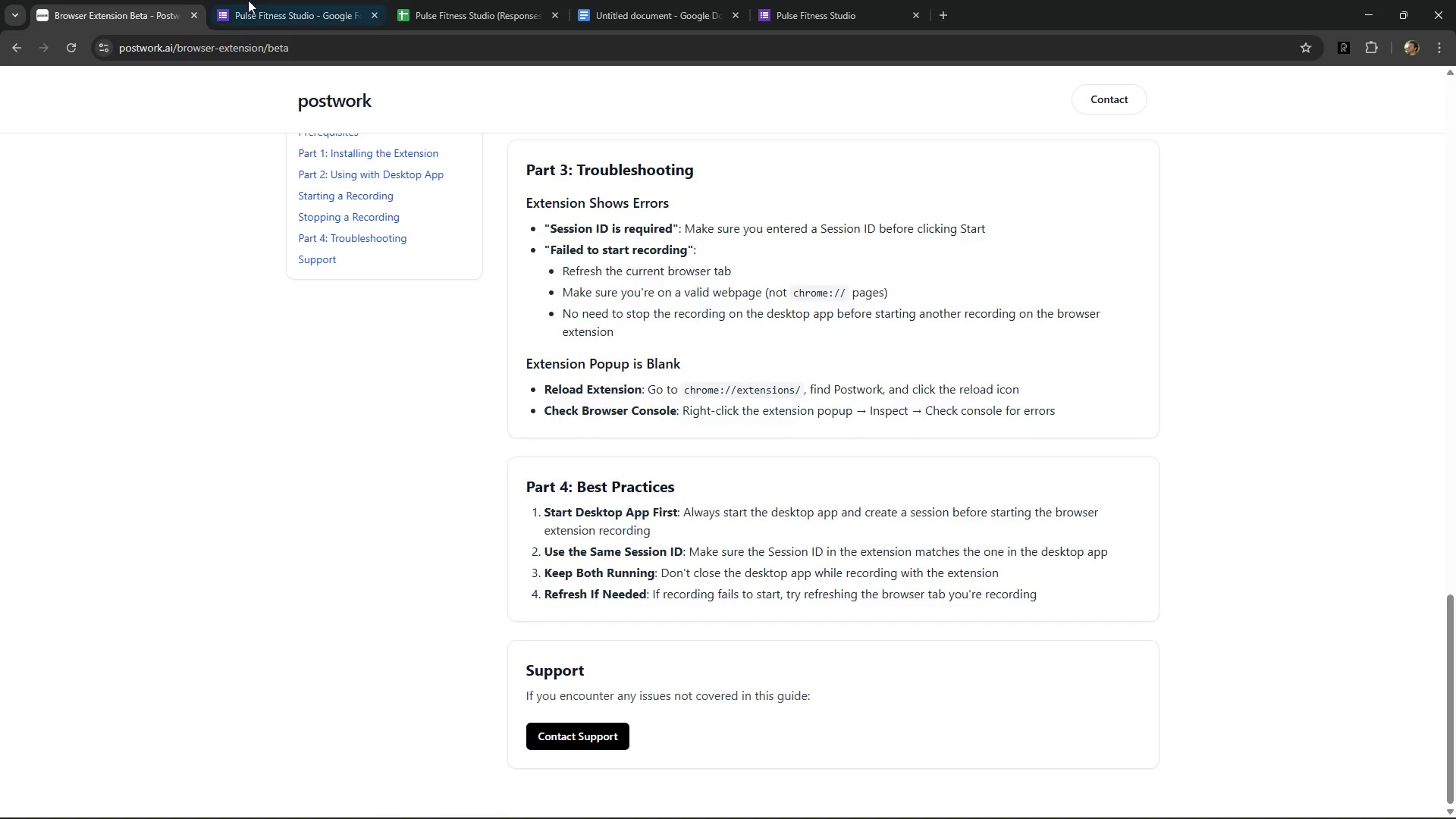 
triple_click([248, 0])
 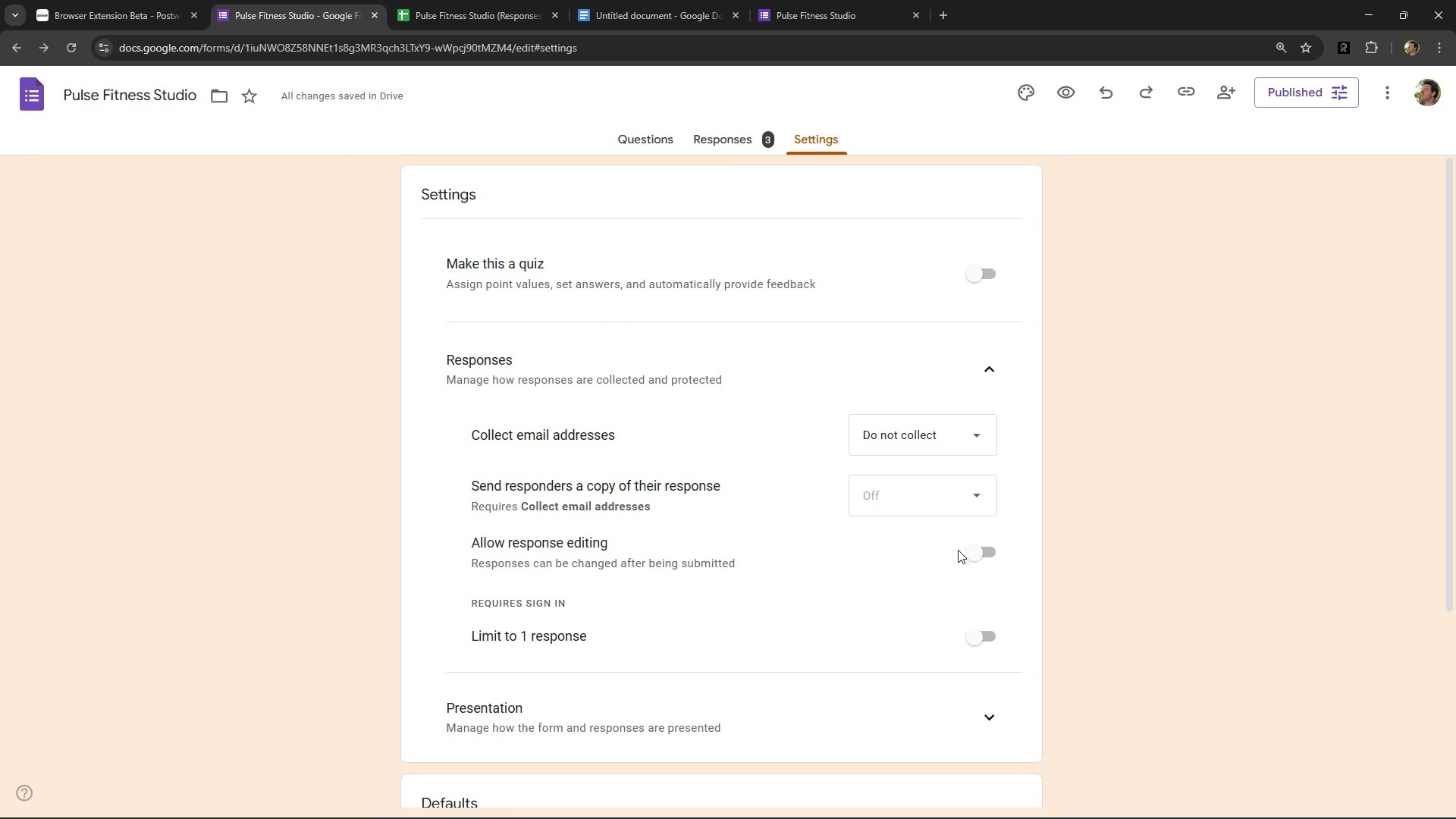 
double_click([994, 636])
 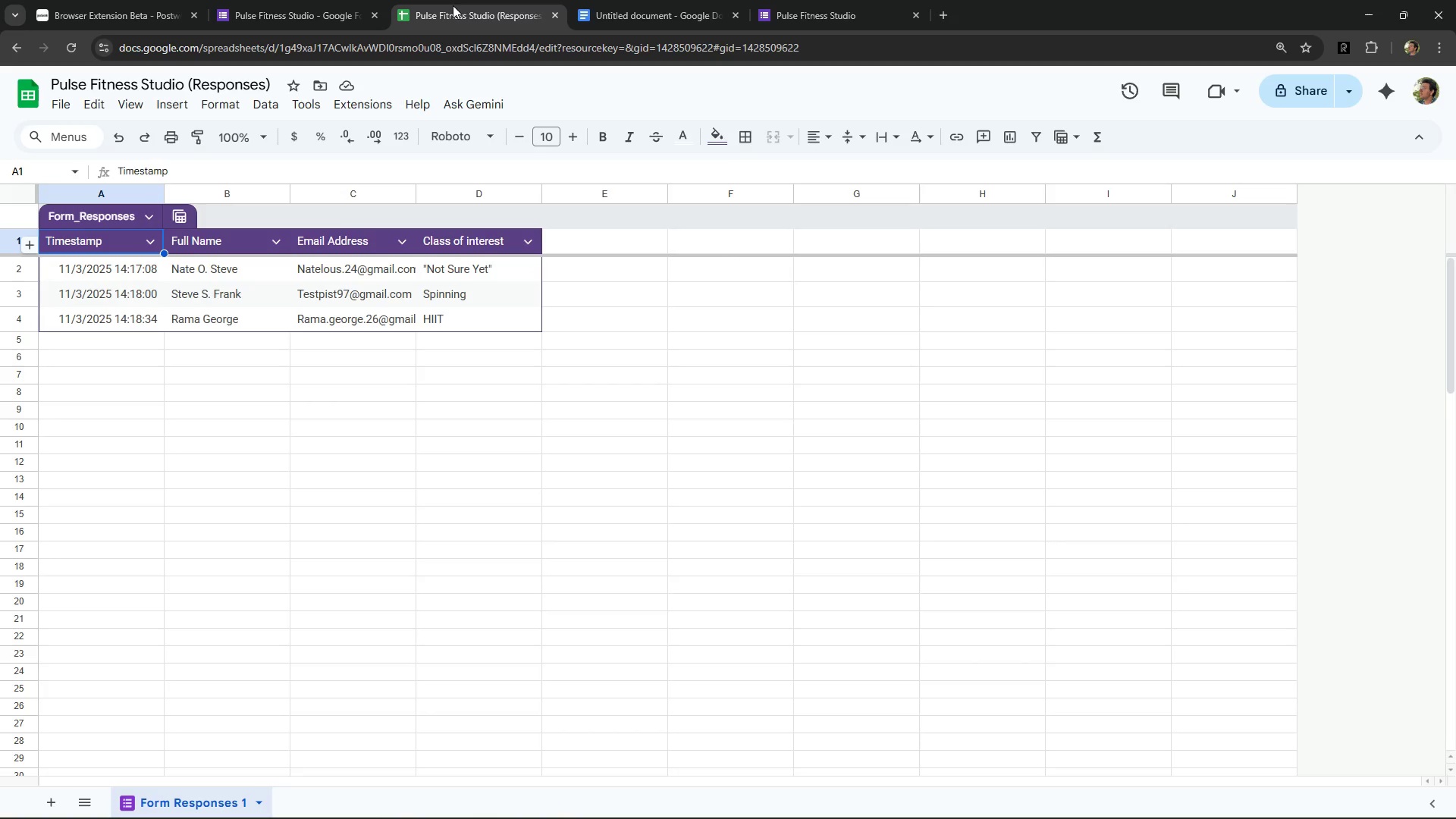 
wait(8.24)
 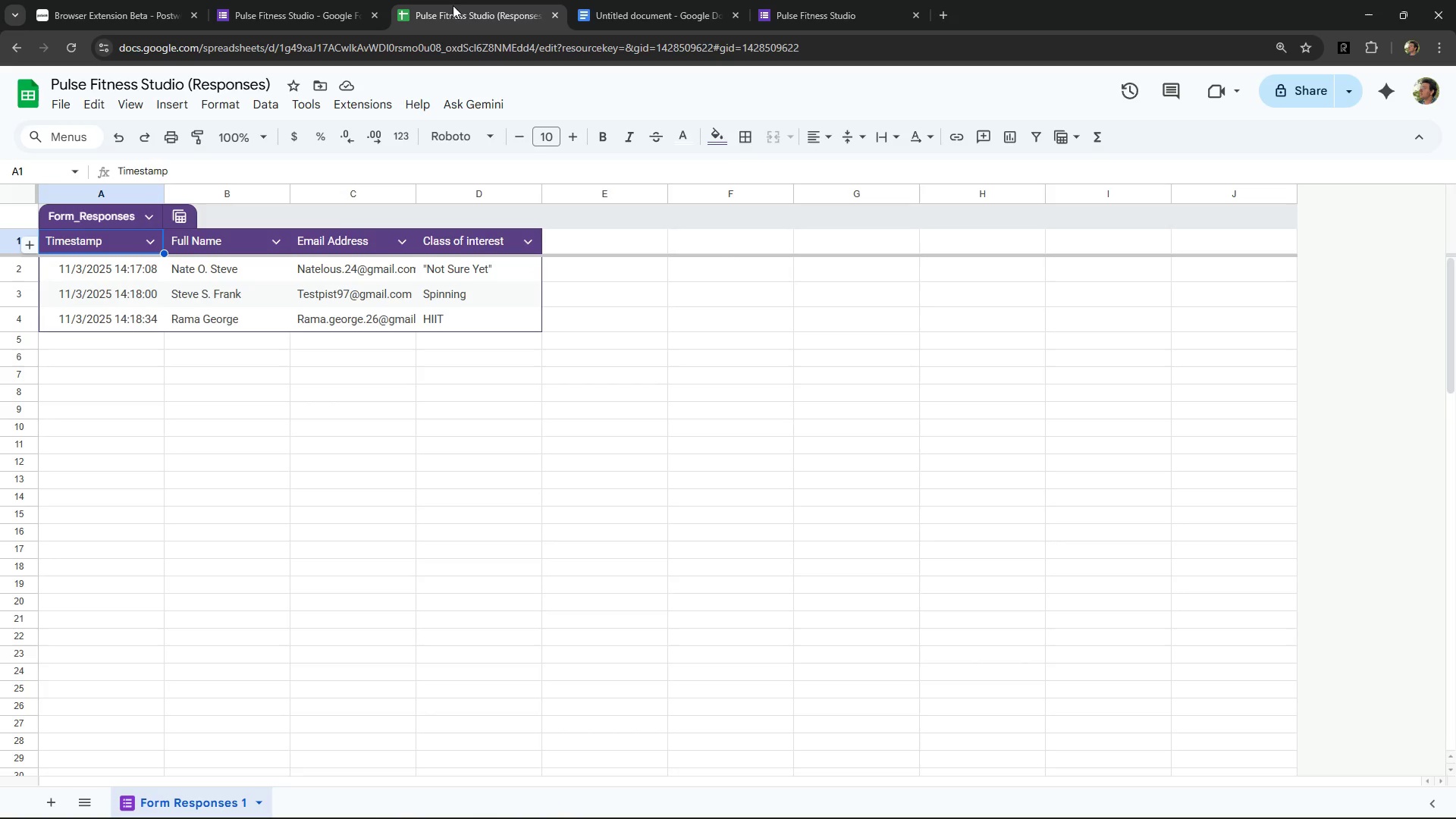 
left_click([1313, 93])
 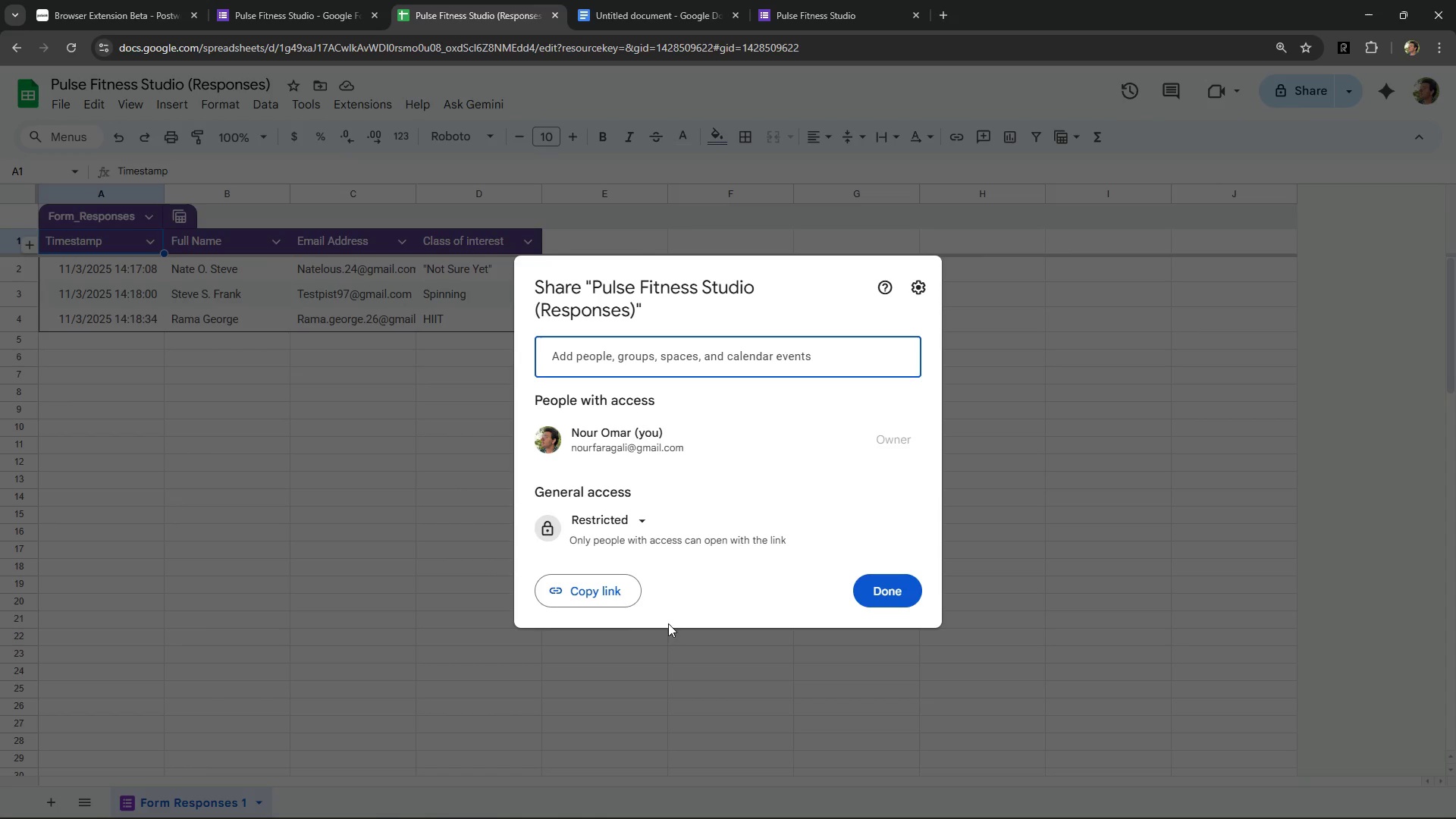 
left_click([635, 524])
 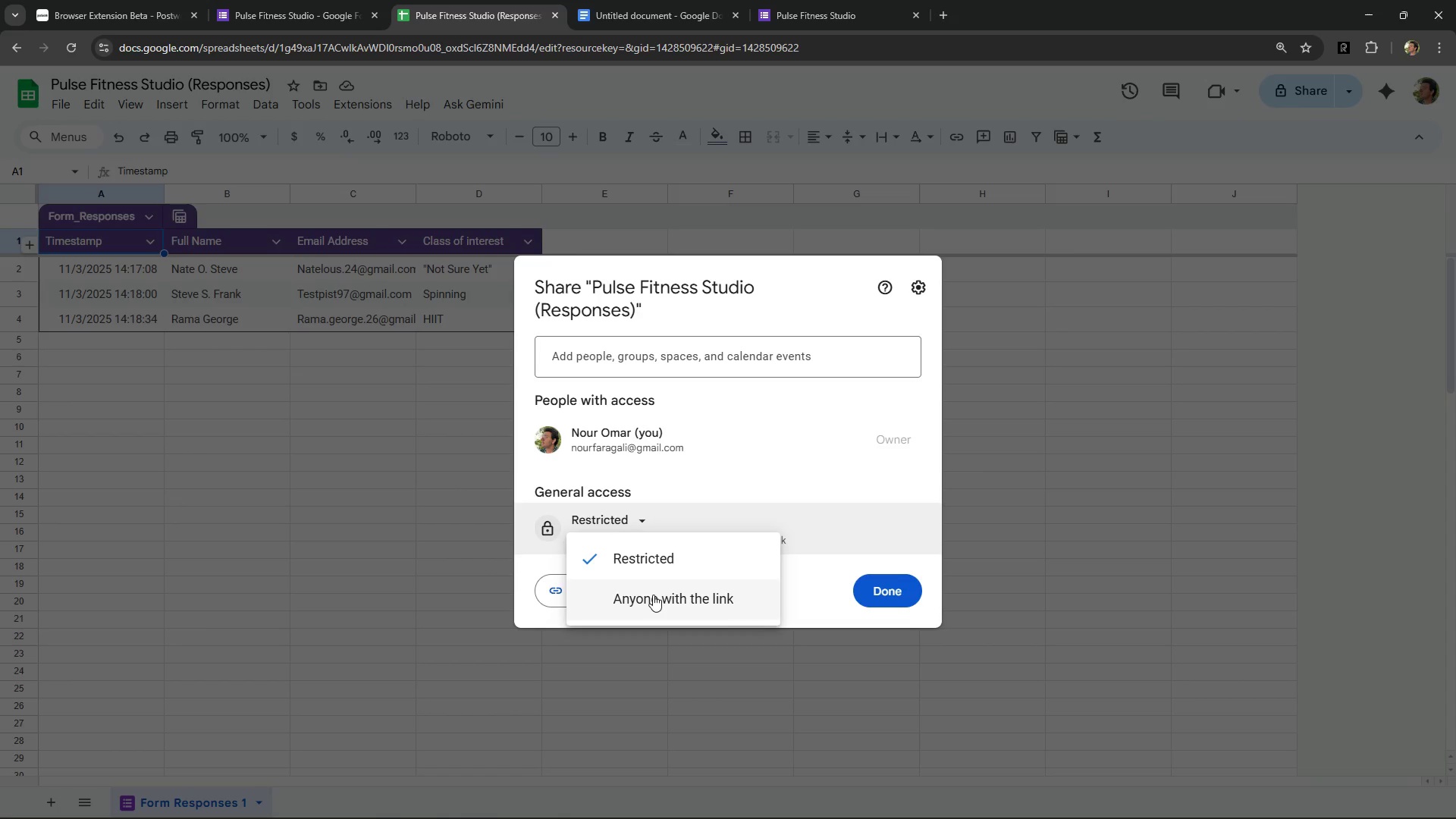 
left_click([655, 601])
 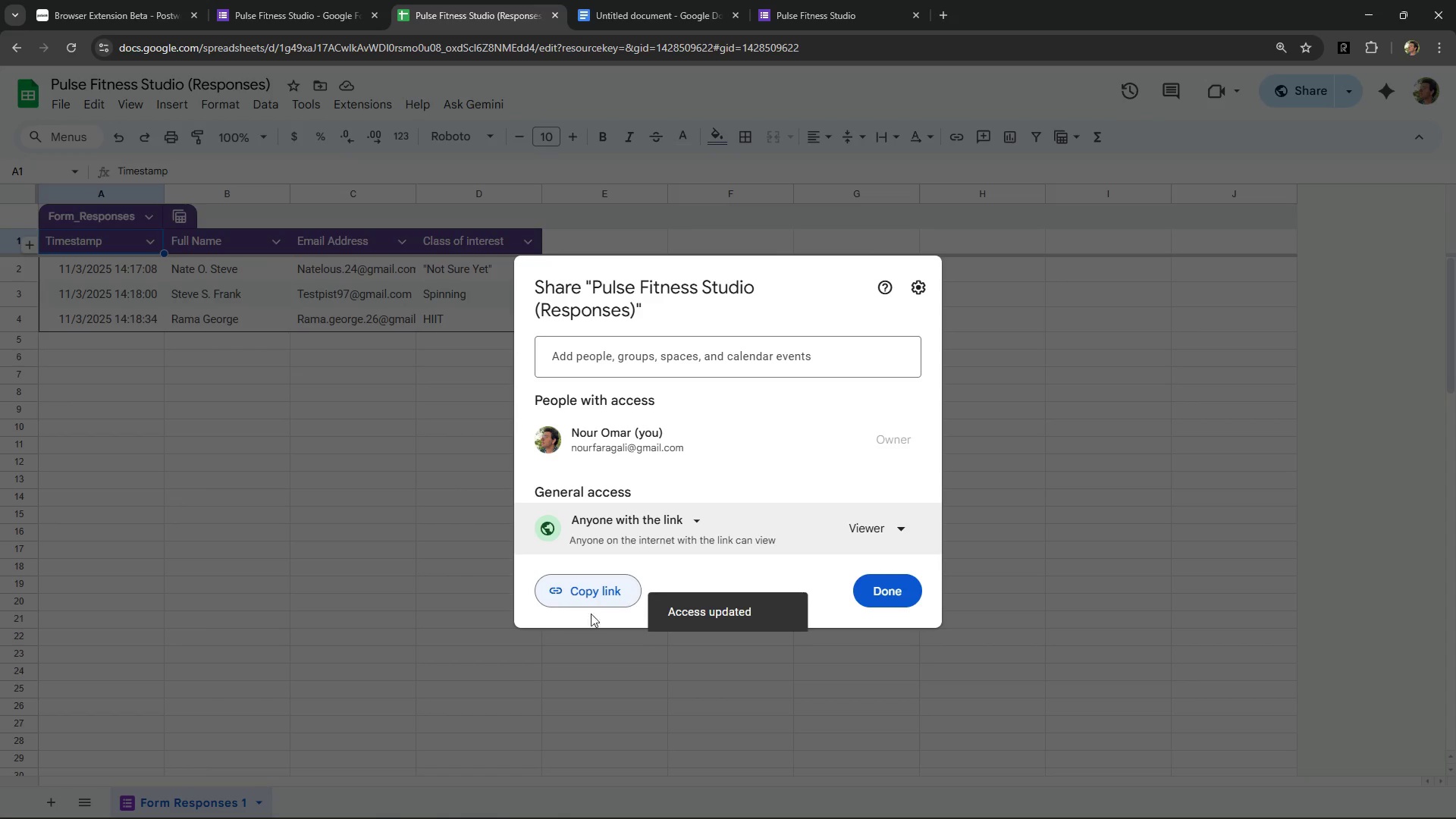 
left_click([588, 607])
 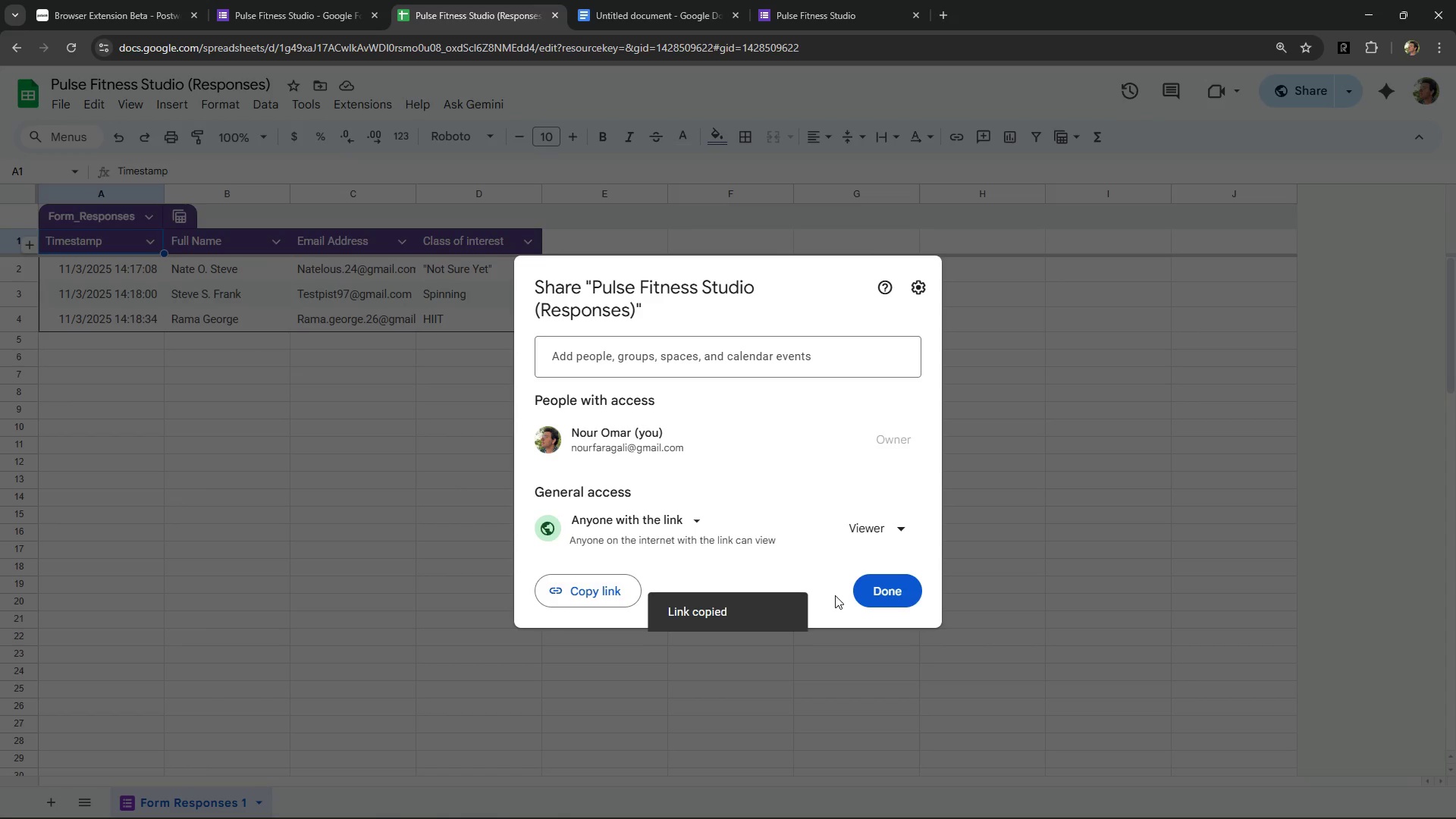 
left_click([912, 595])